 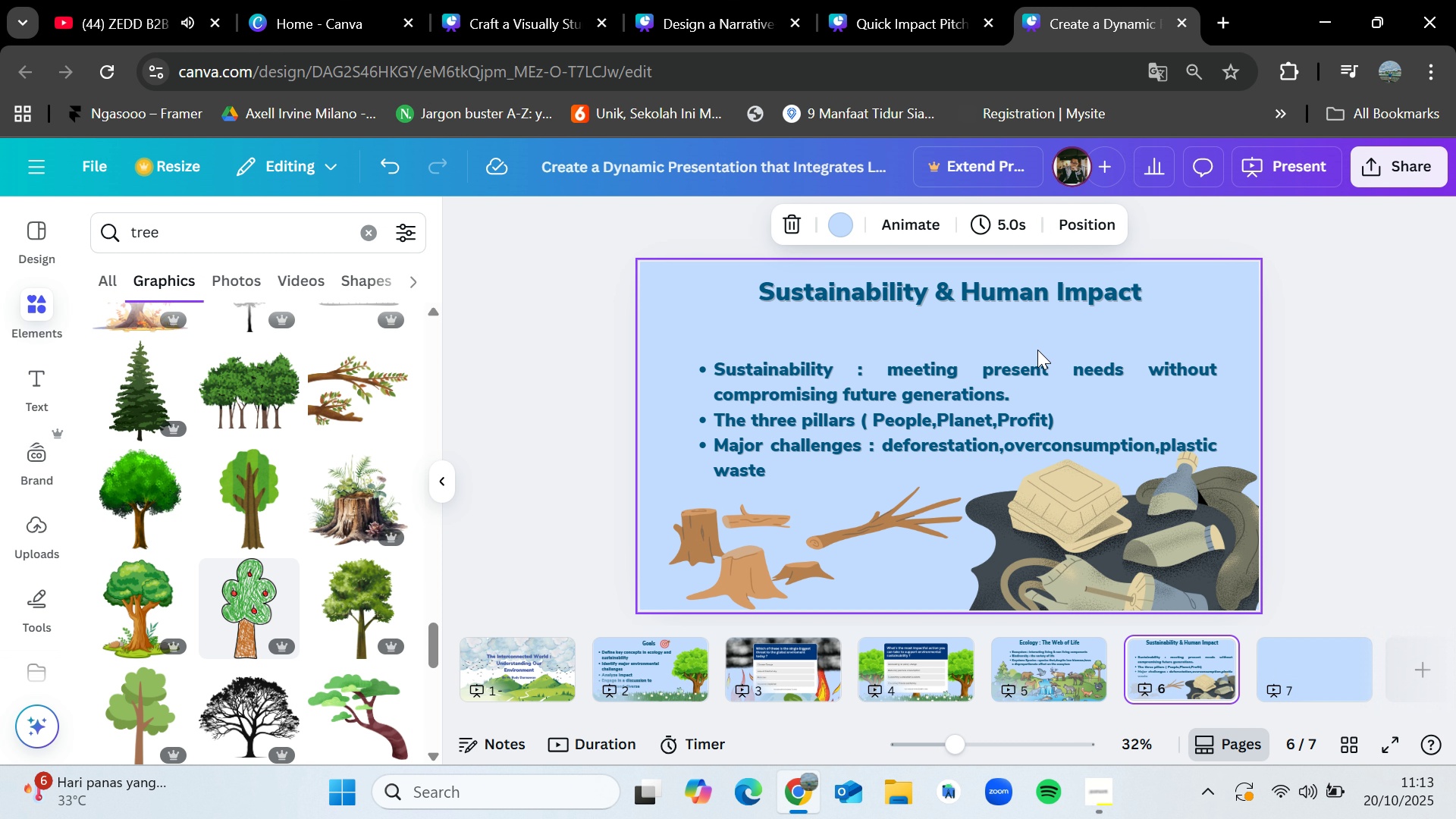 
key(Control+C)
 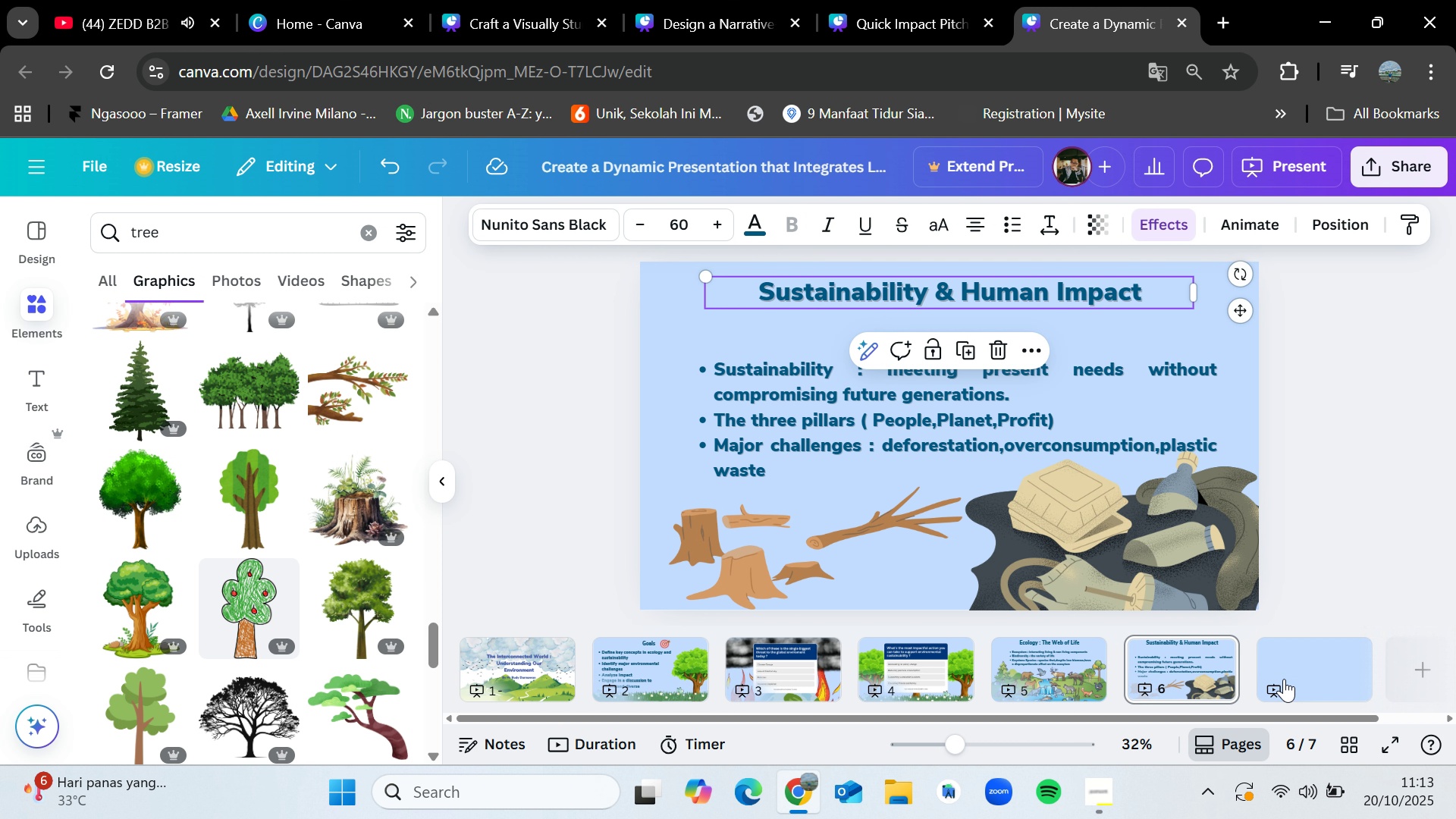 
left_click([1284, 679])
 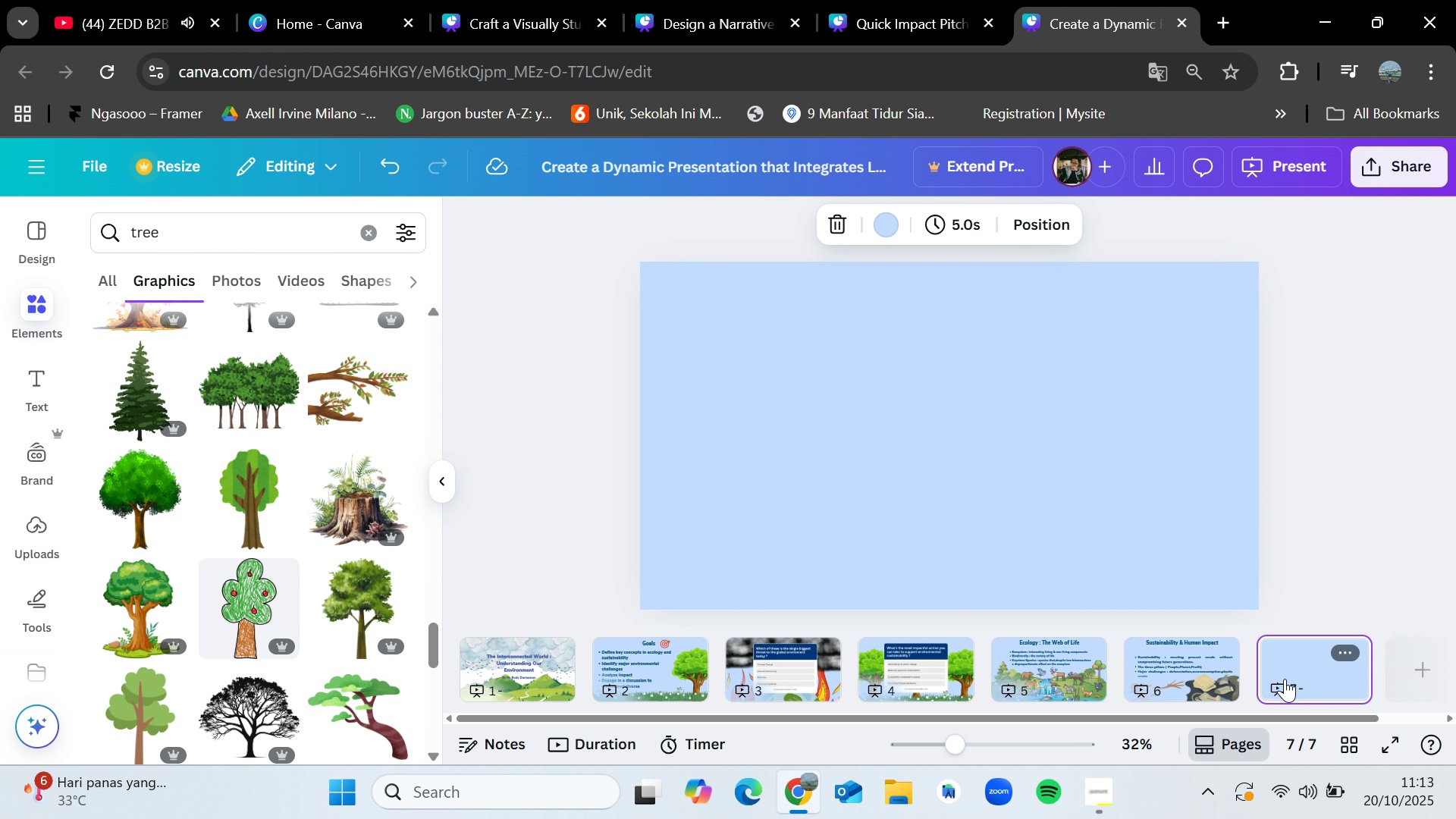 
key(Control+V)
 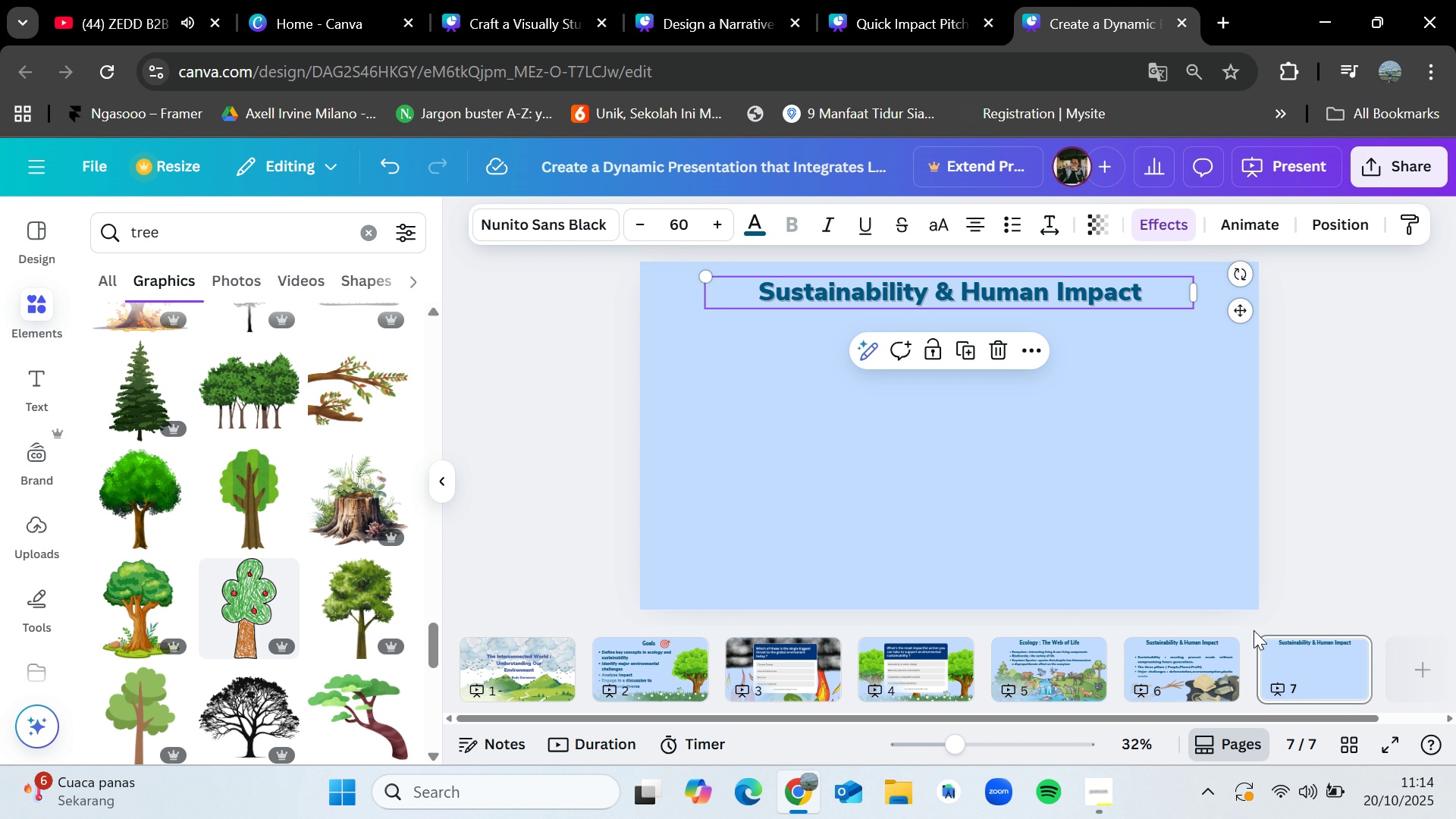 
wait(30.53)
 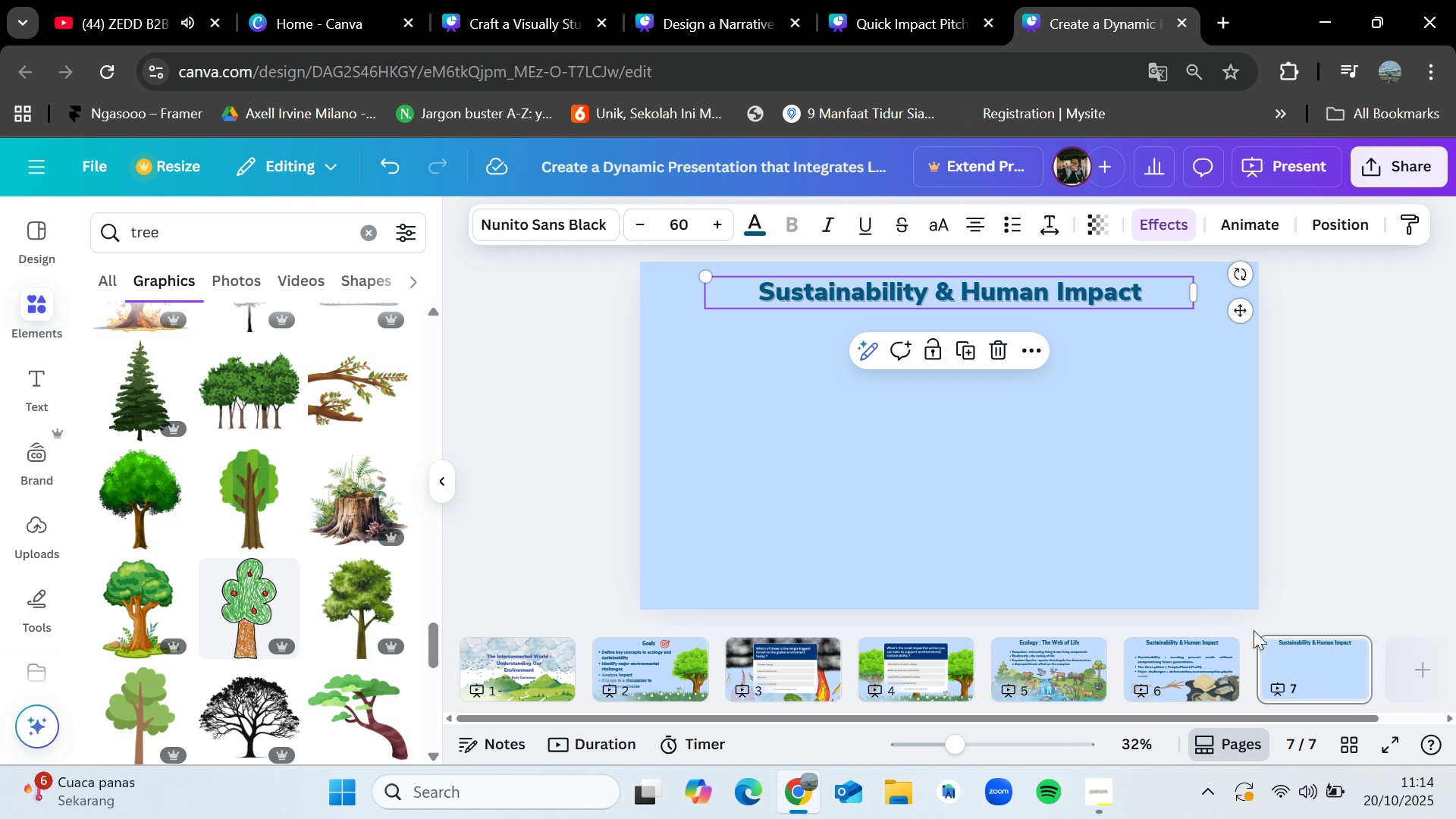 
double_click([987, 278])
 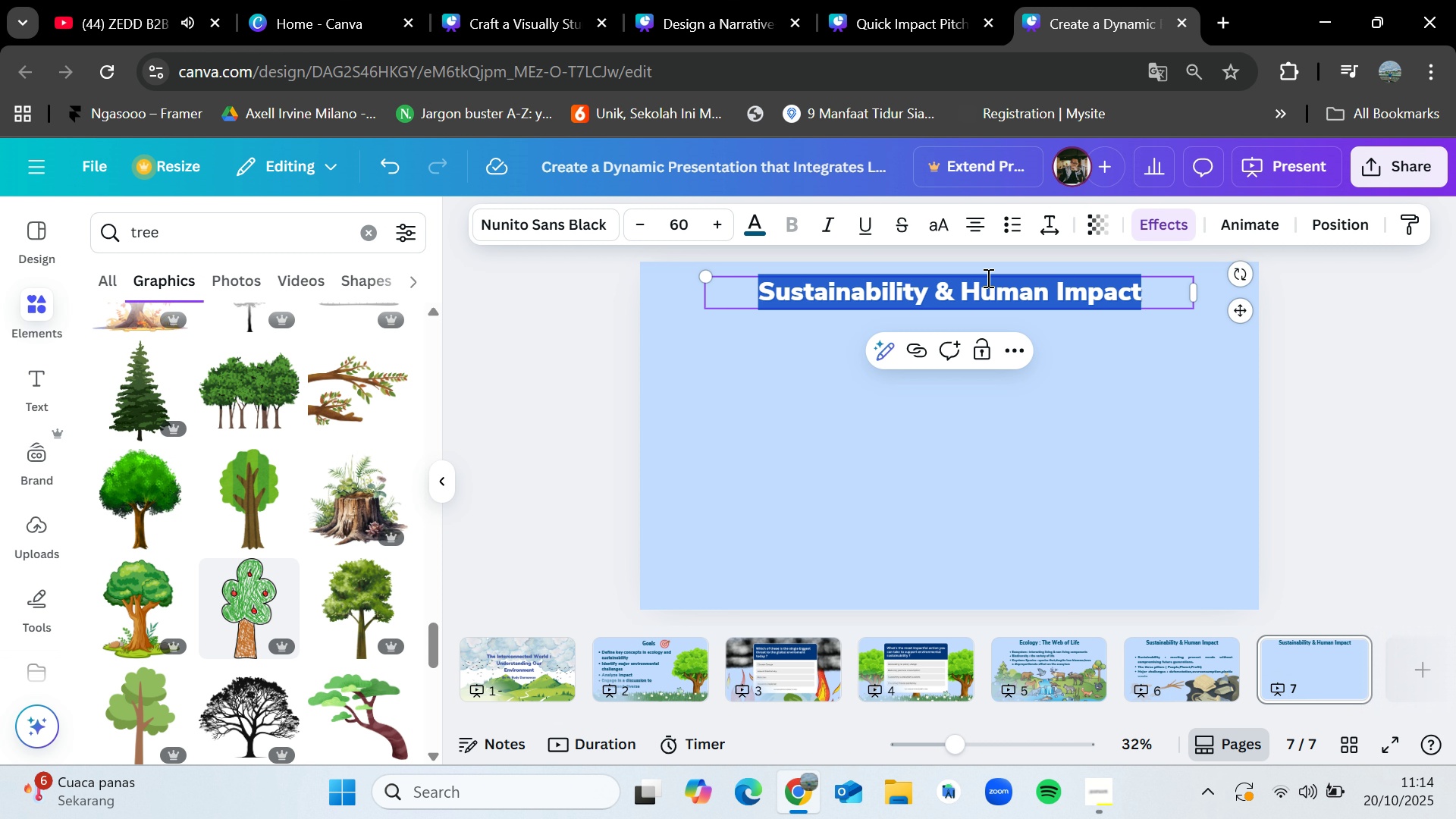 
type(Conclusion)
 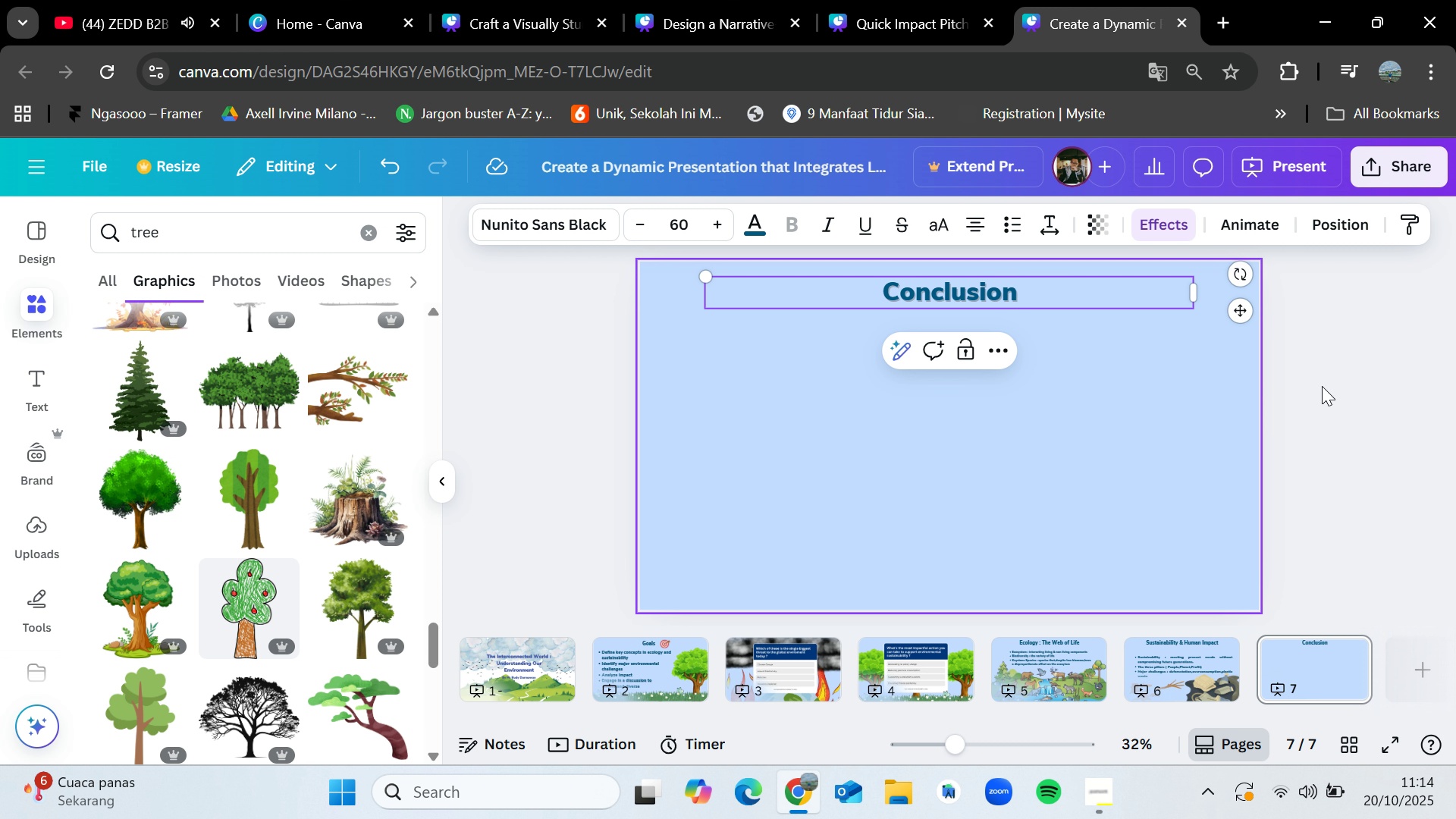 
left_click([1330, 385])
 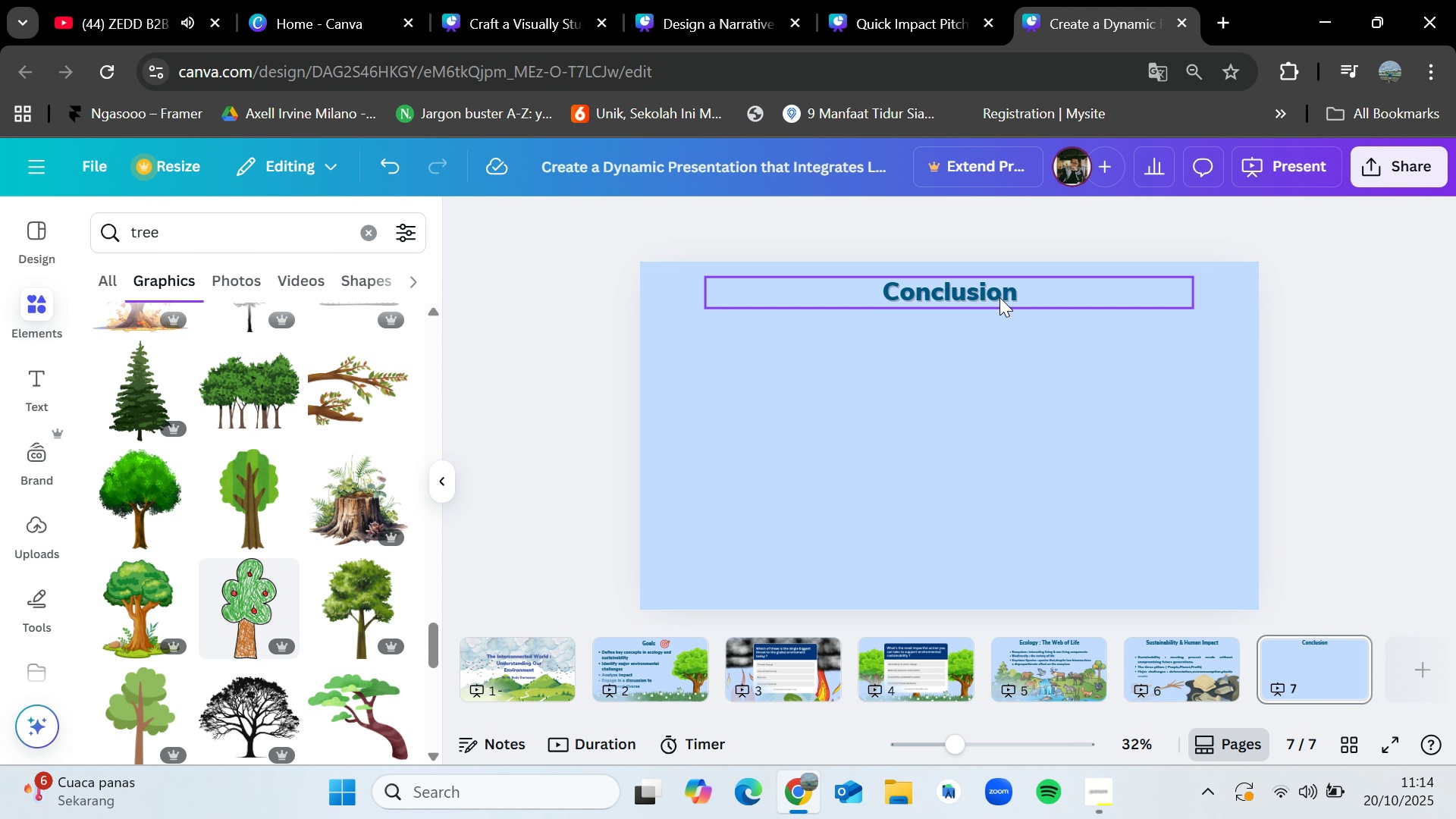 
mouse_move([999, 313])
 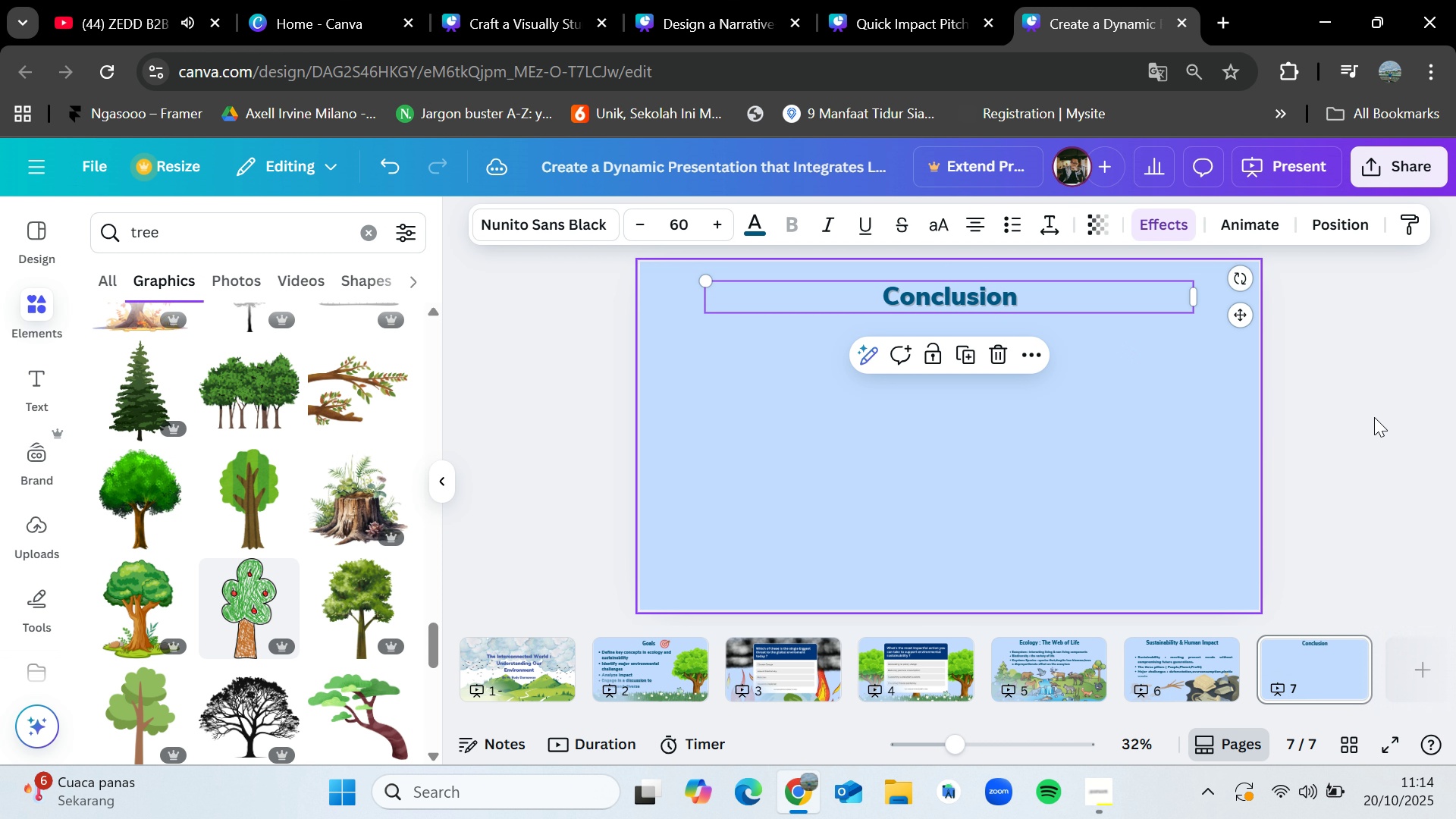 
left_click([1433, 466])
 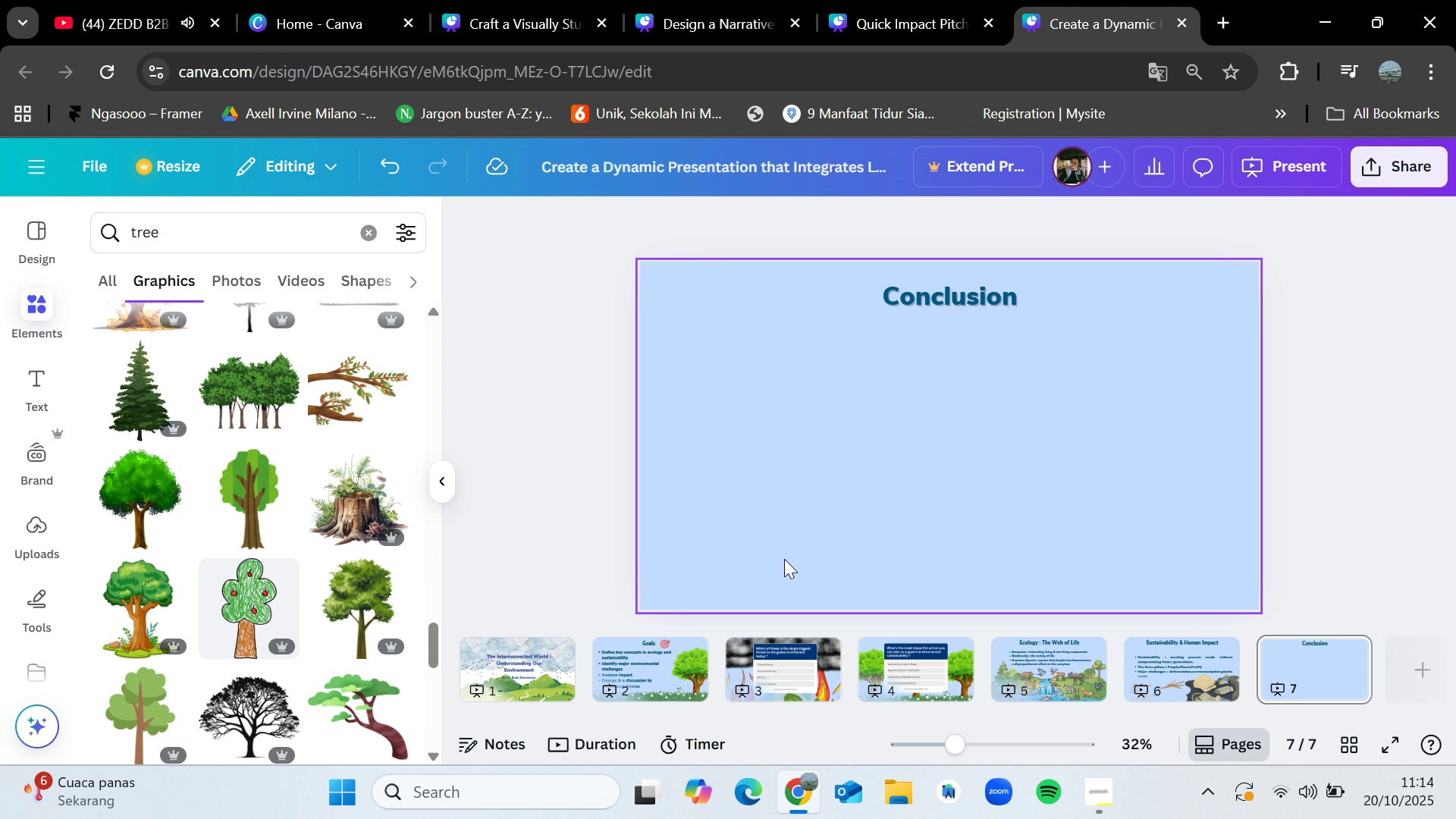 
wait(7.84)
 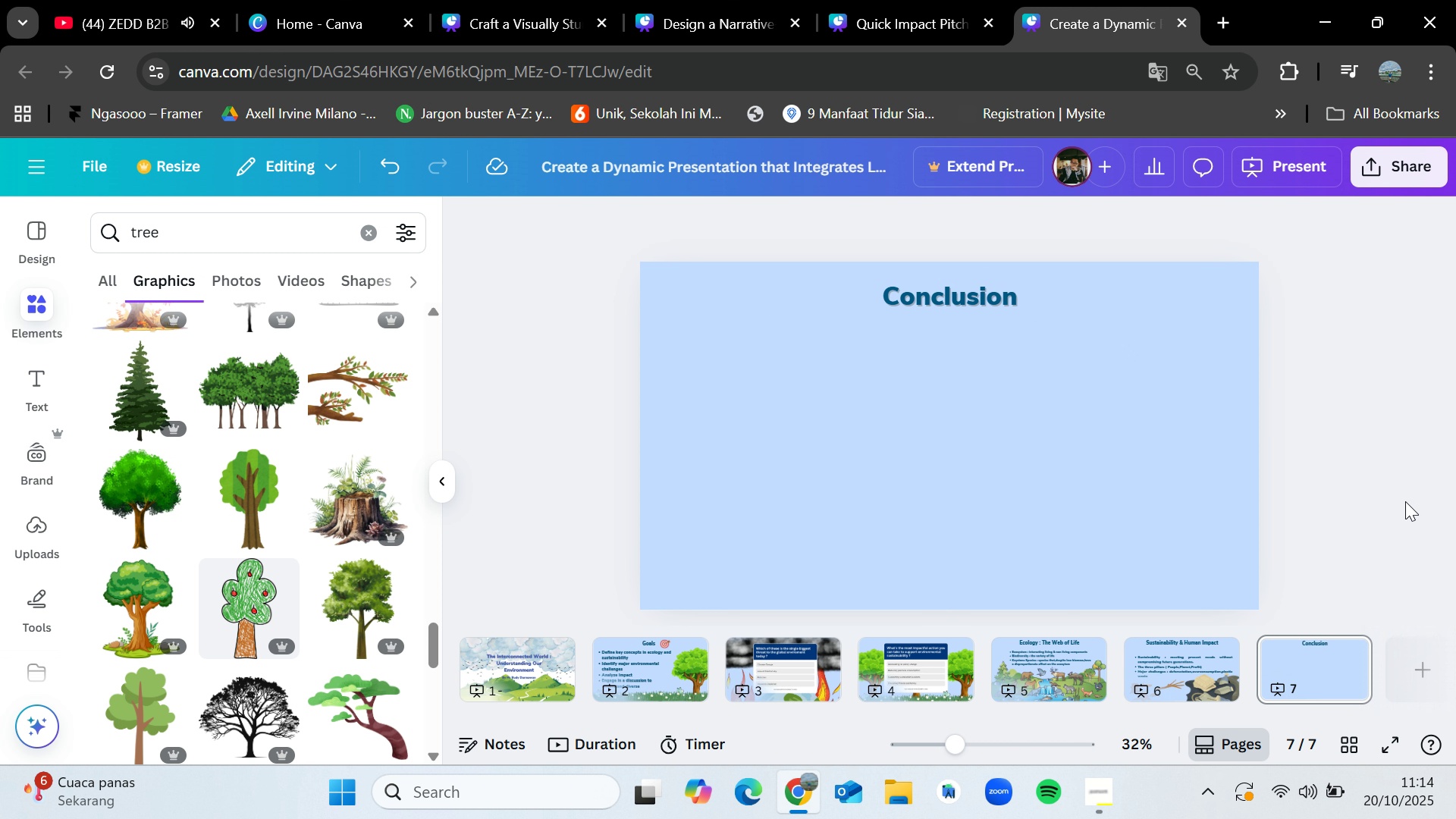 
left_click([740, 0])
 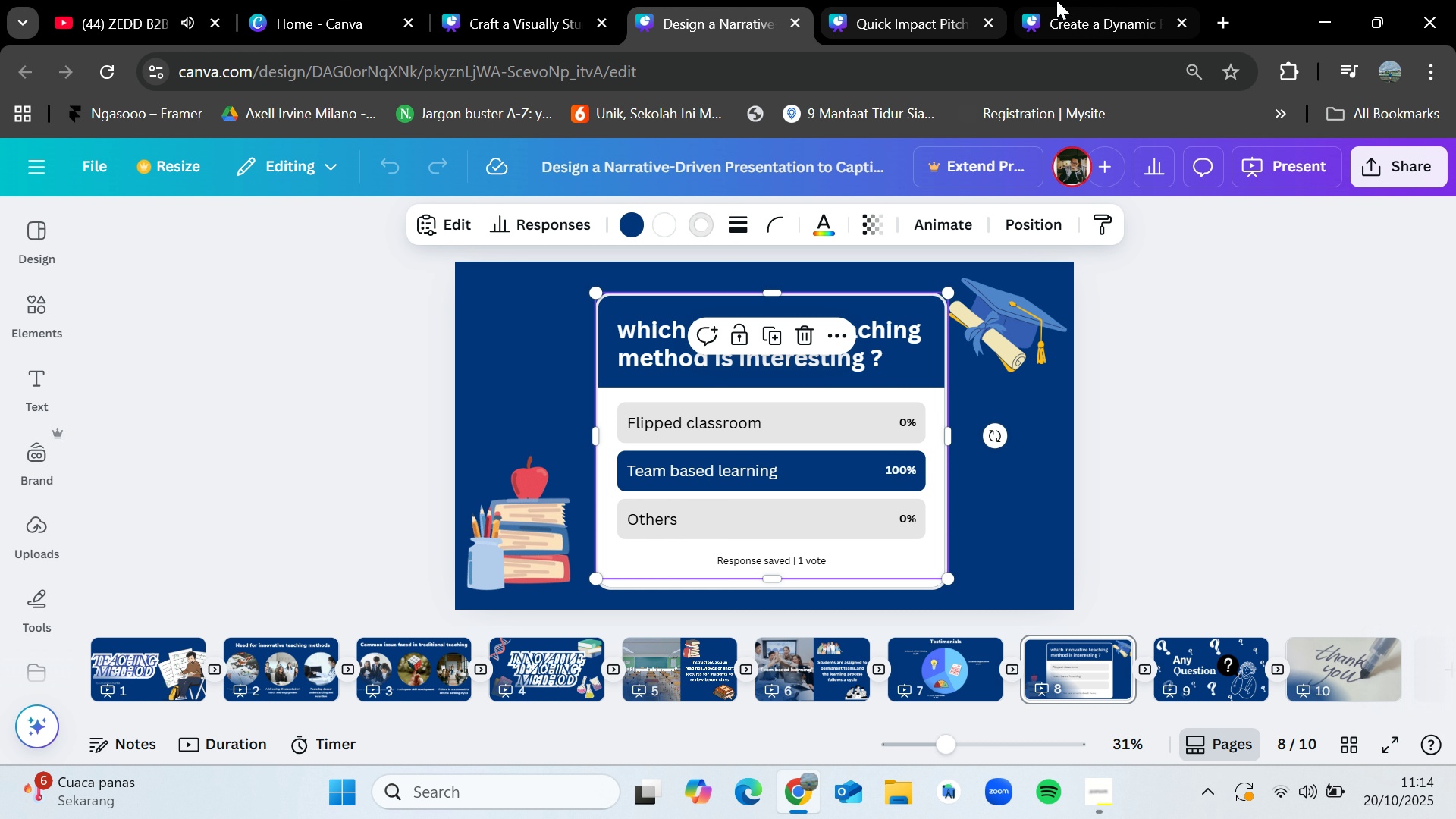 
left_click([1065, 0])
 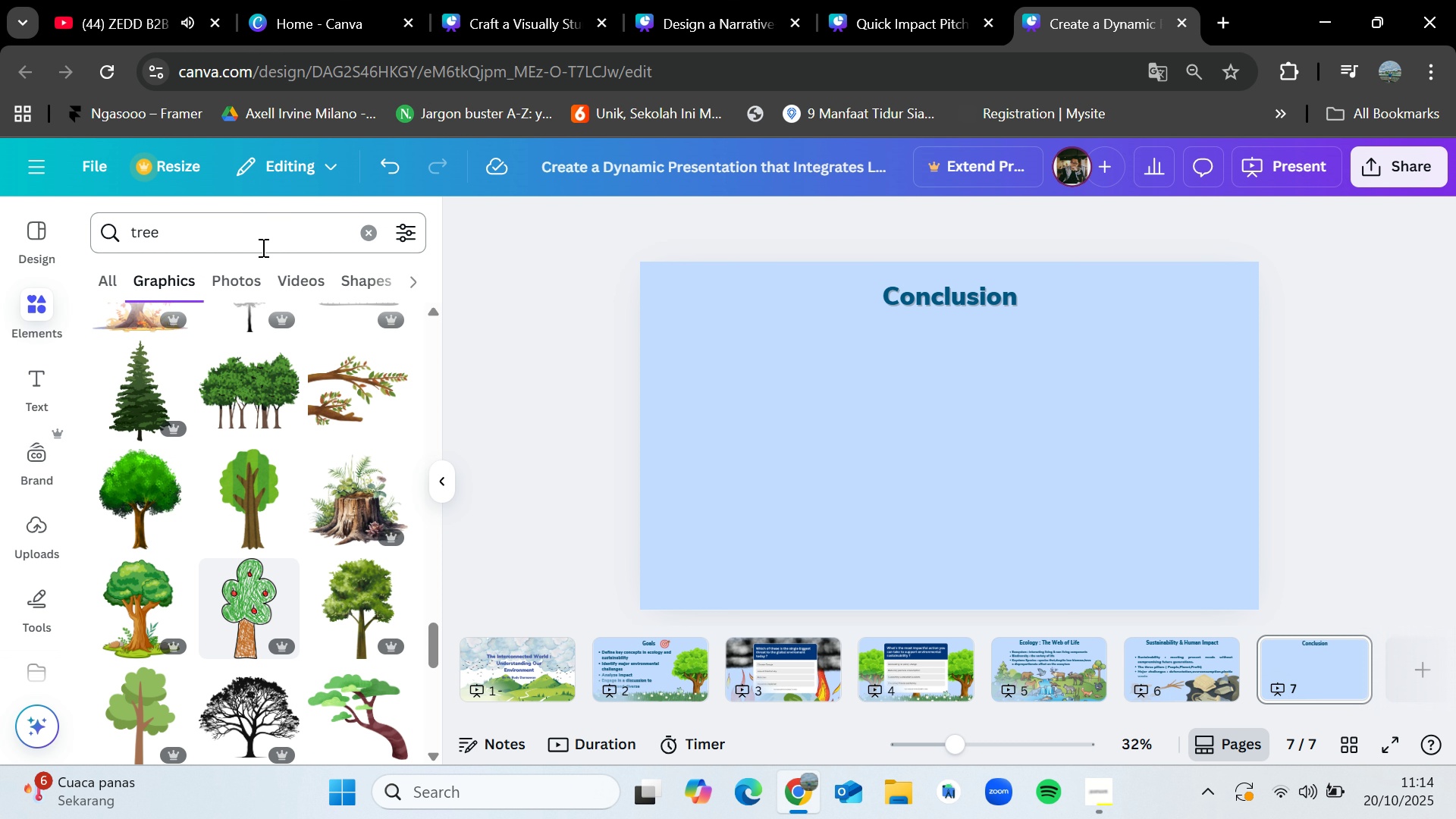 
left_click([262, 247])
 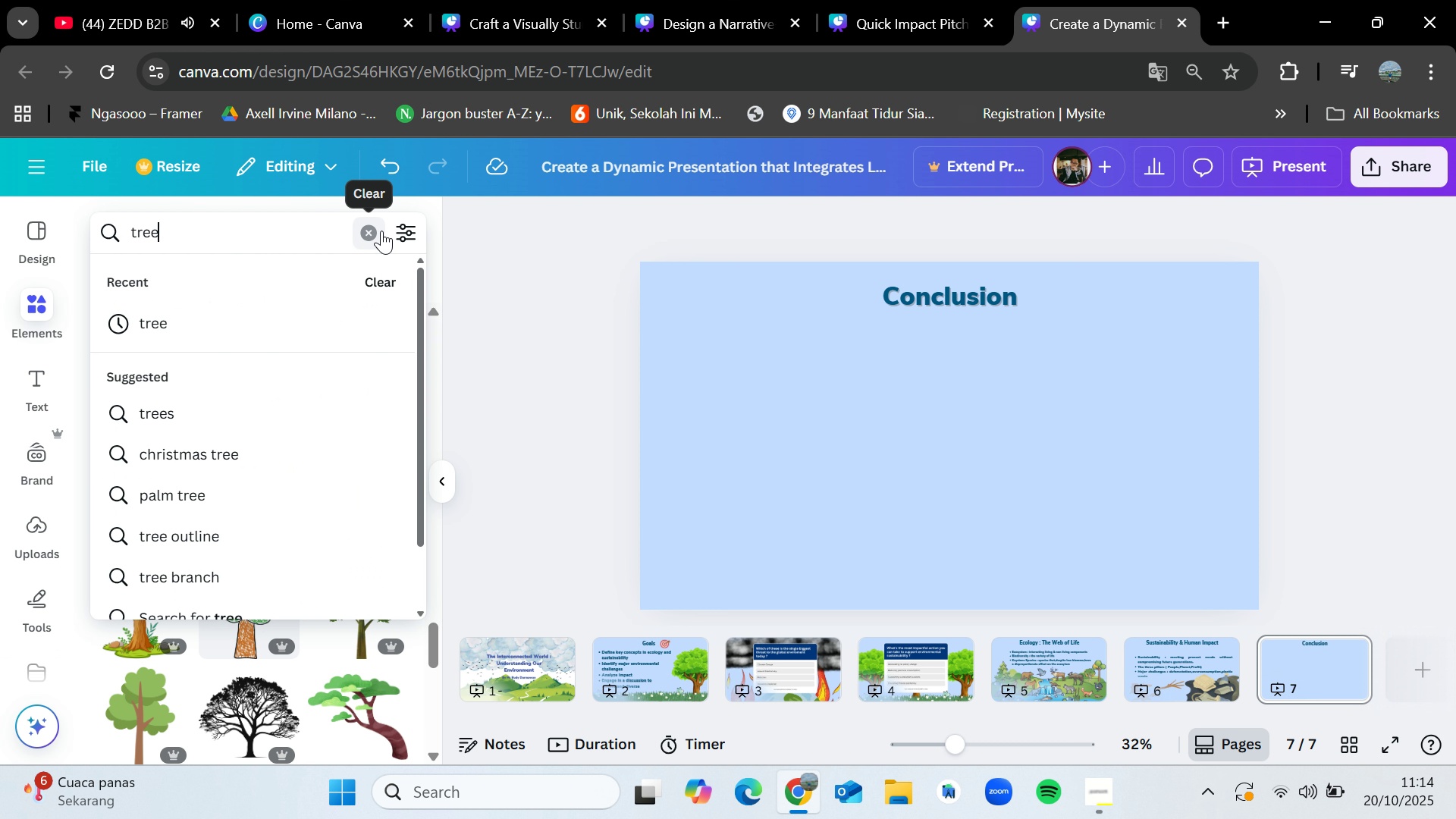 
left_click([381, 231])
 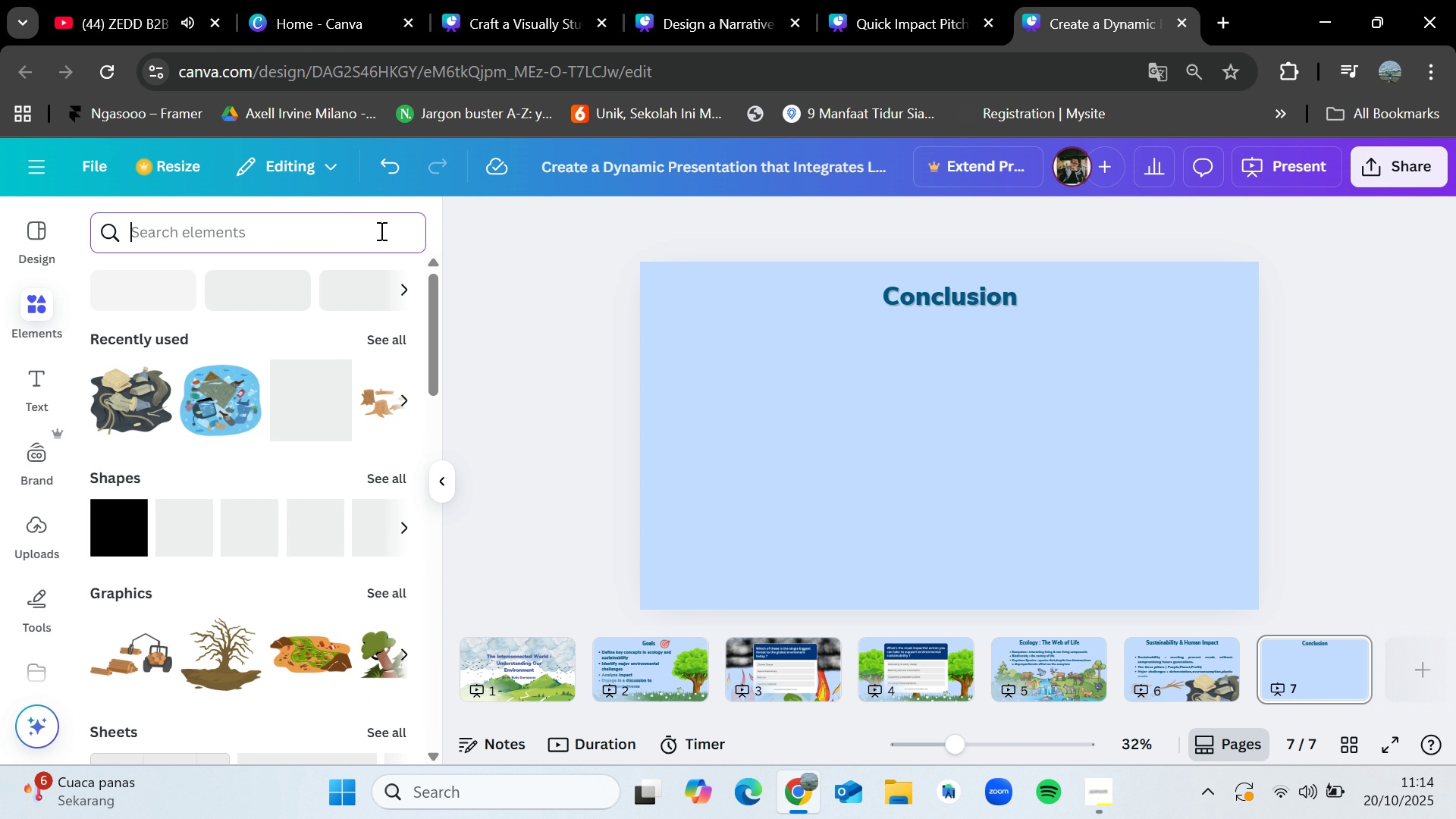 
type(studn)
key(Backspace)
key(Backspace)
key(Backspace)
key(Backspace)
type(tudent)
 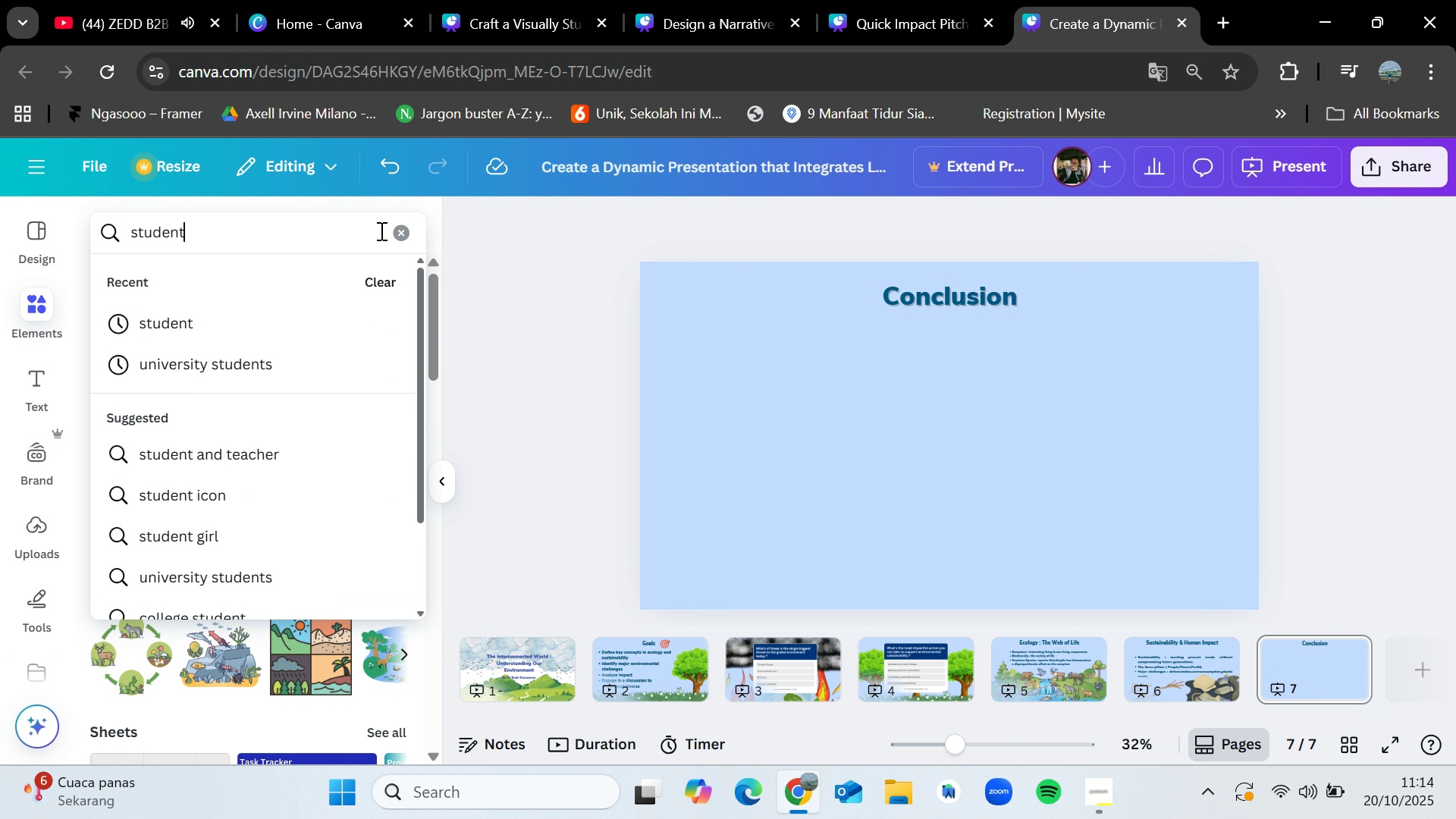 
key(Enter)
 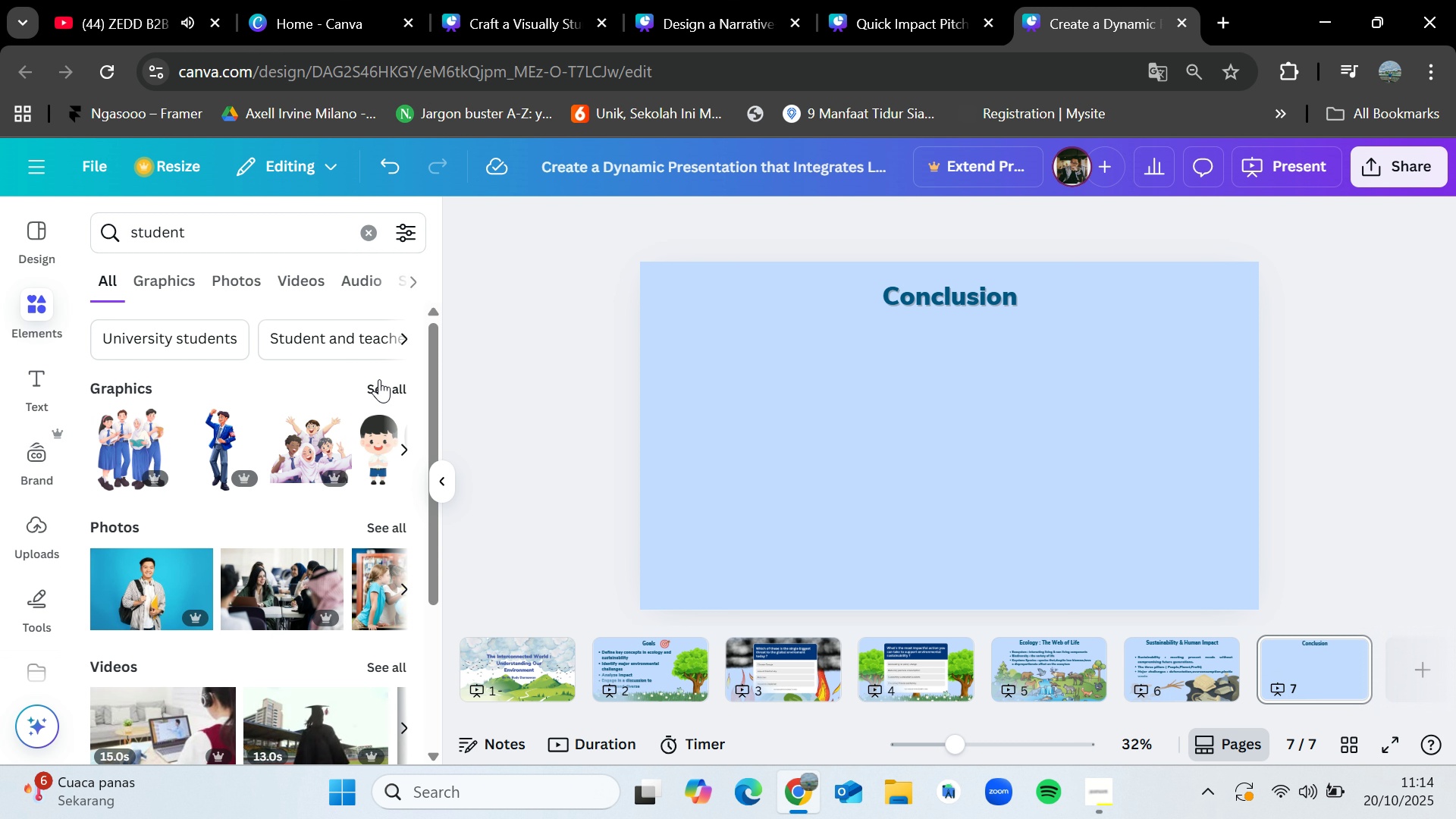 
left_click([380, 378])
 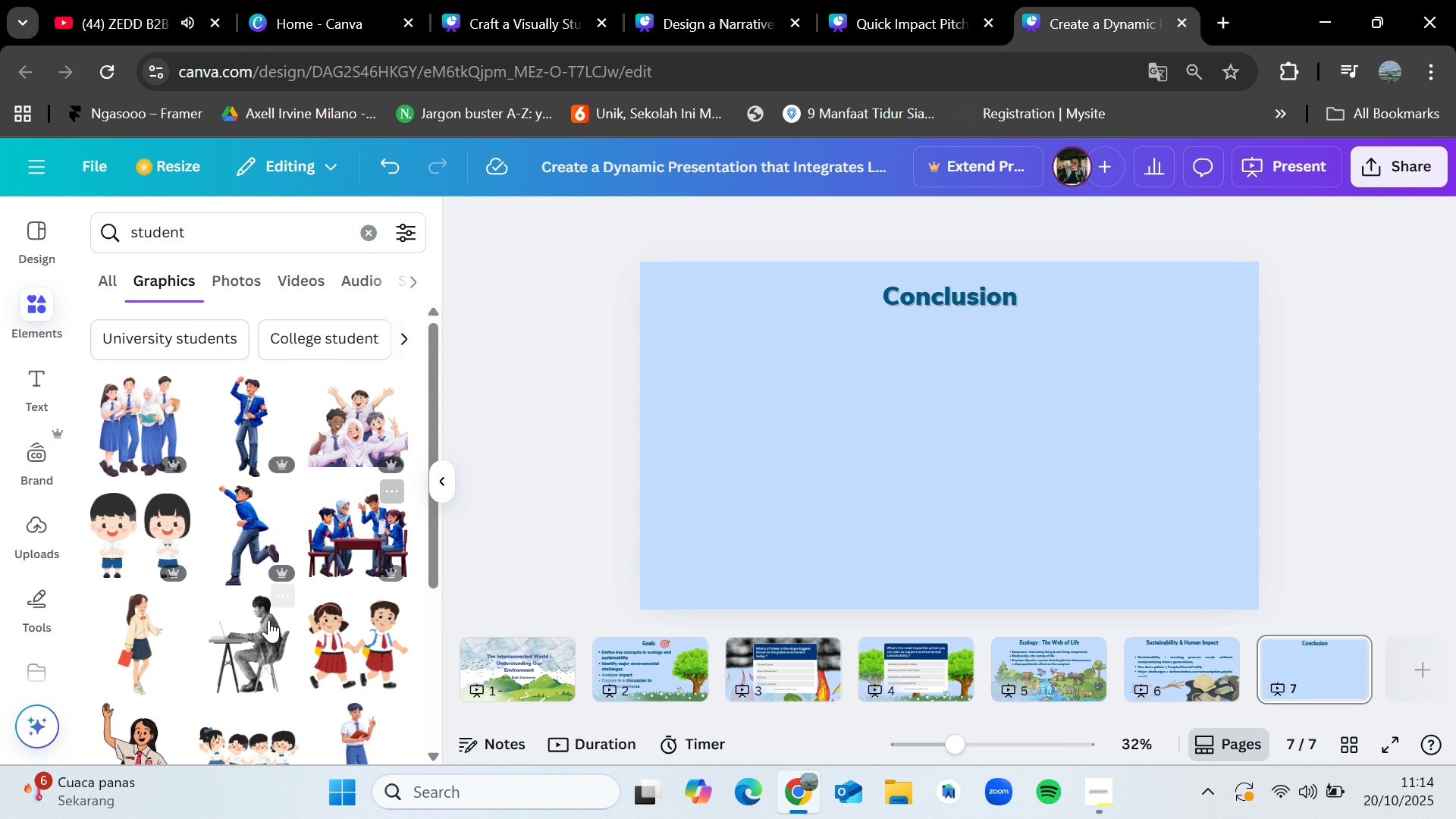 
scroll: coordinate [275, 640], scroll_direction: down, amount: 3.0
 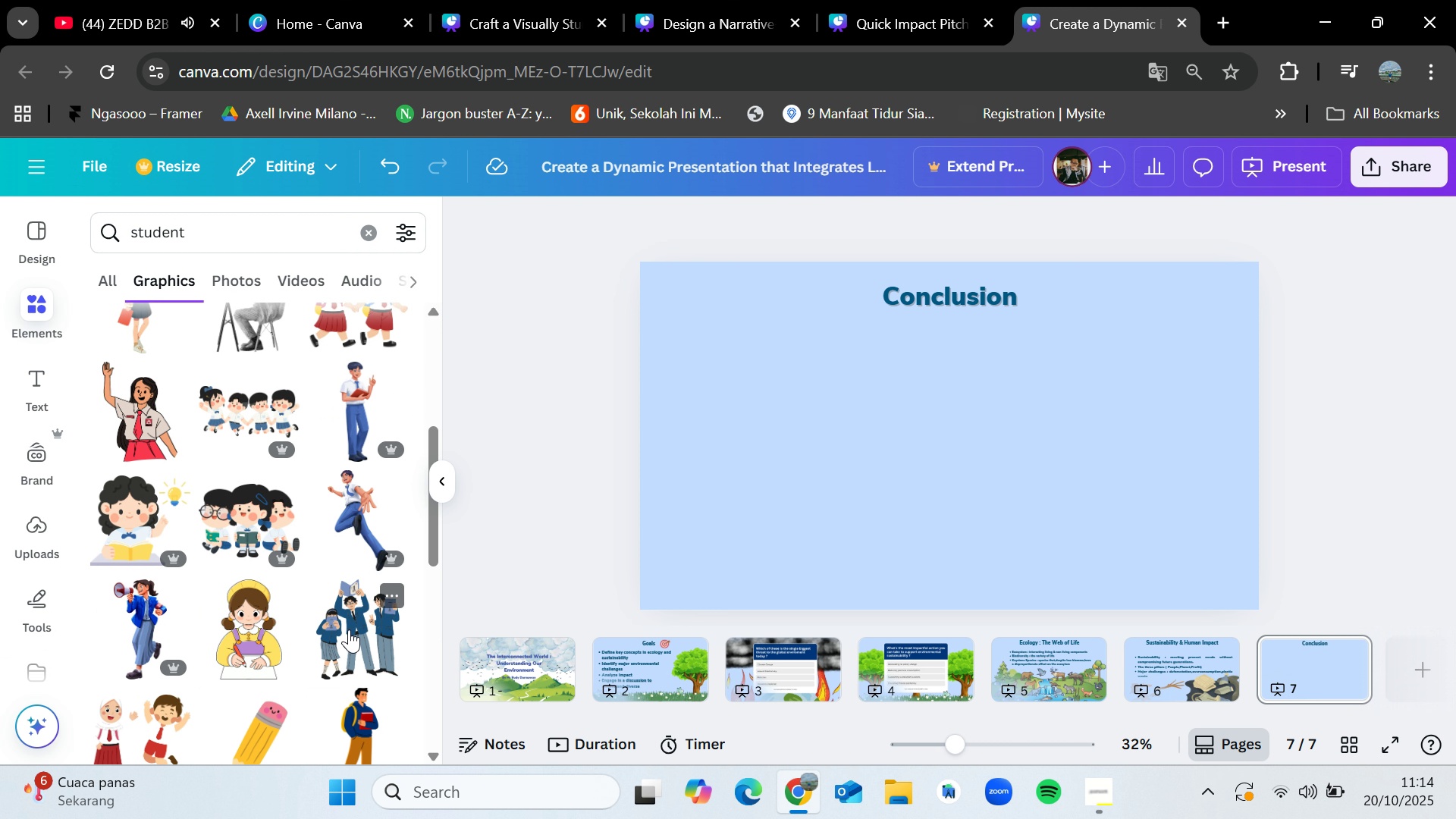 
left_click_drag(start_coordinate=[349, 629], to_coordinate=[734, 422])
 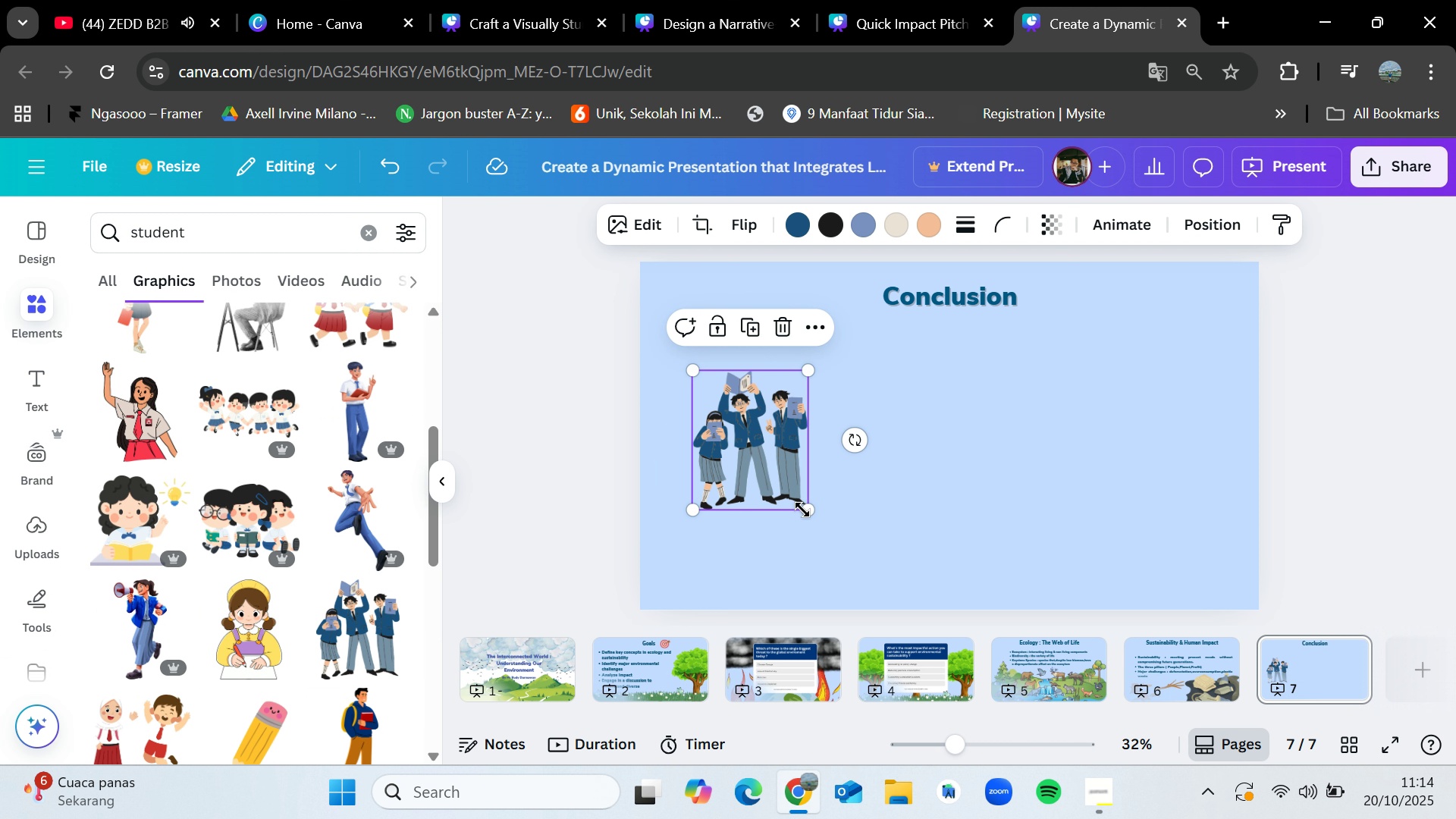 
left_click_drag(start_coordinate=[805, 510], to_coordinate=[920, 616])
 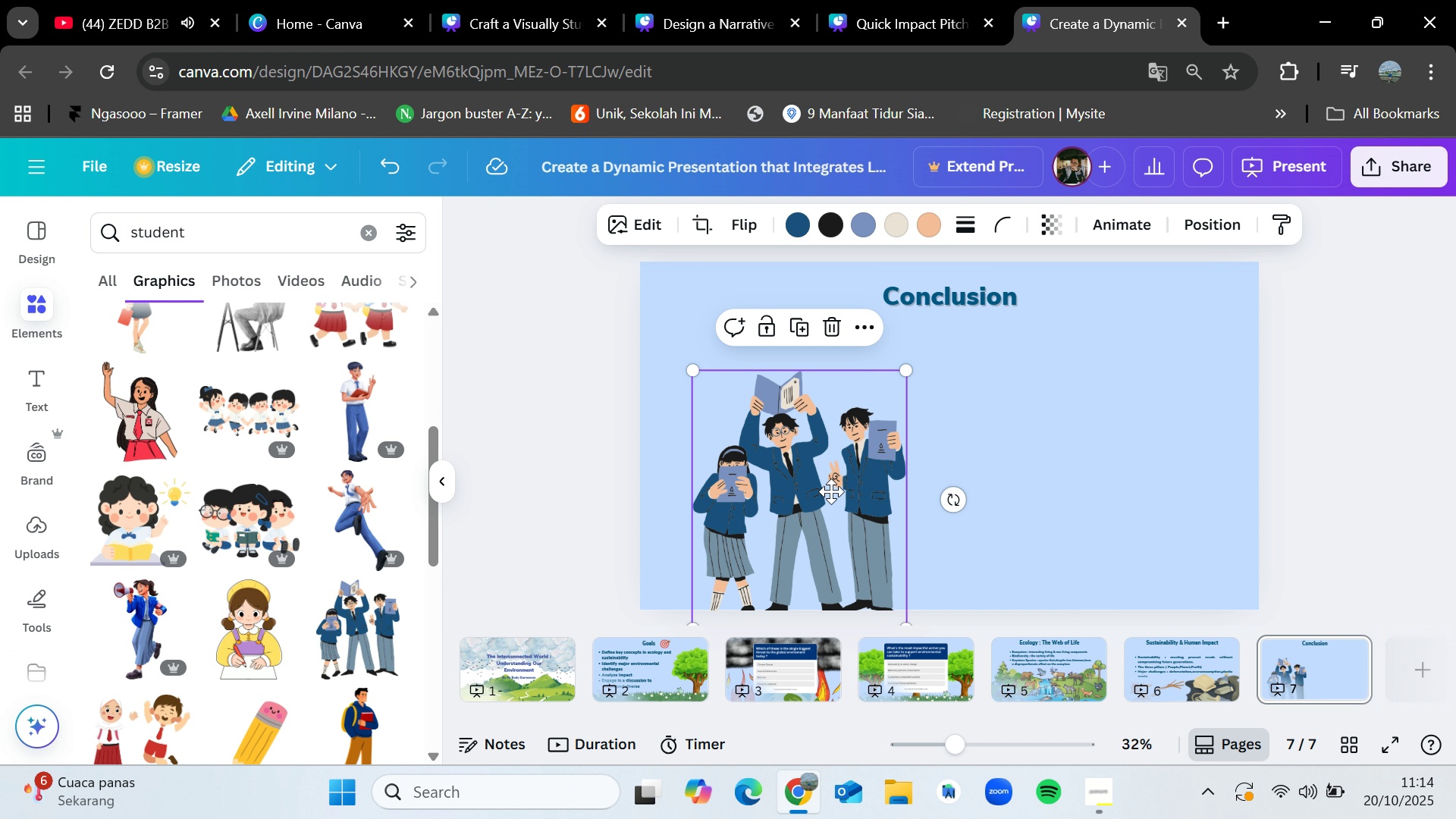 
left_click_drag(start_coordinate=[848, 507], to_coordinate=[814, 480])
 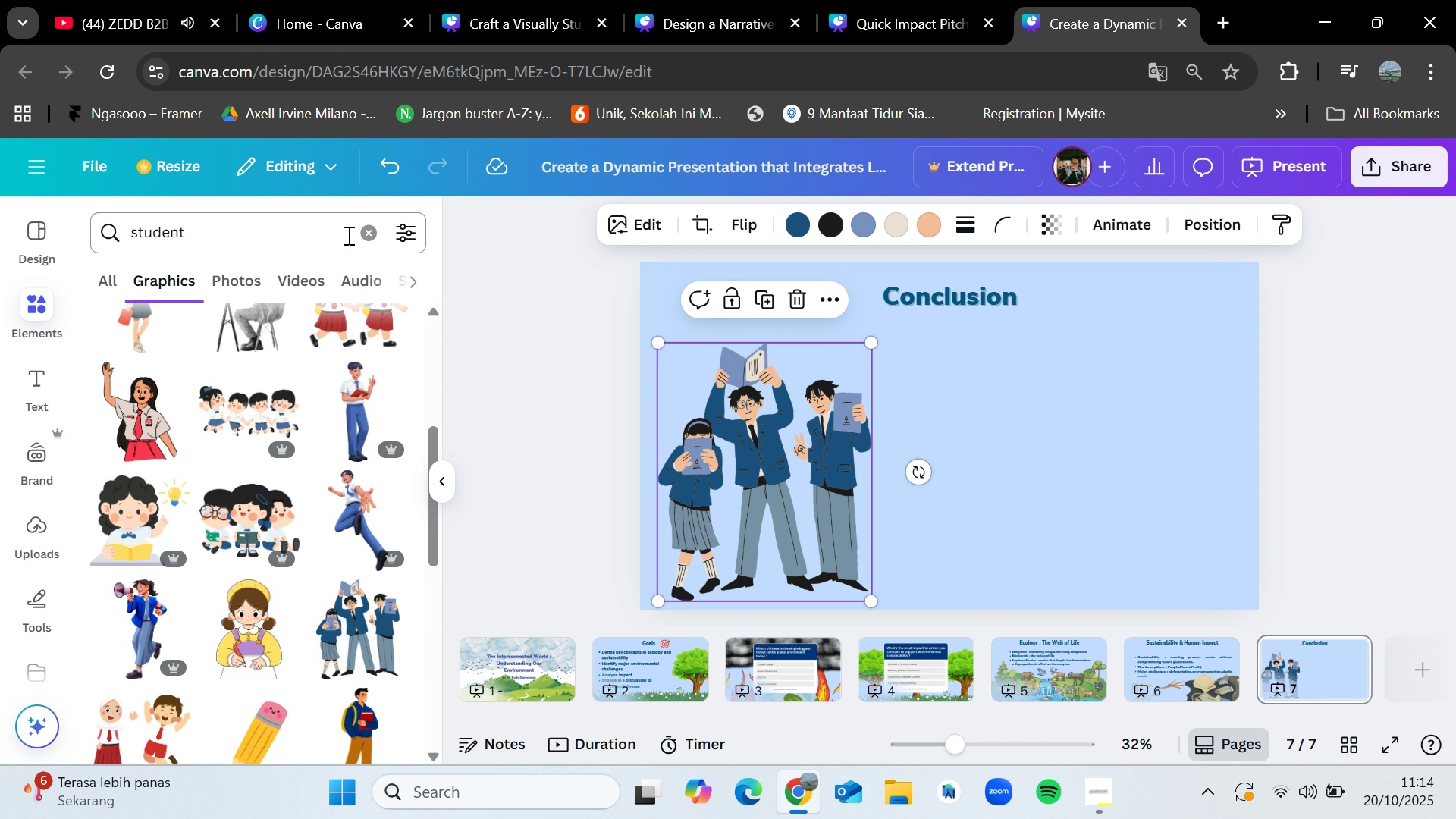 
left_click([375, 234])
 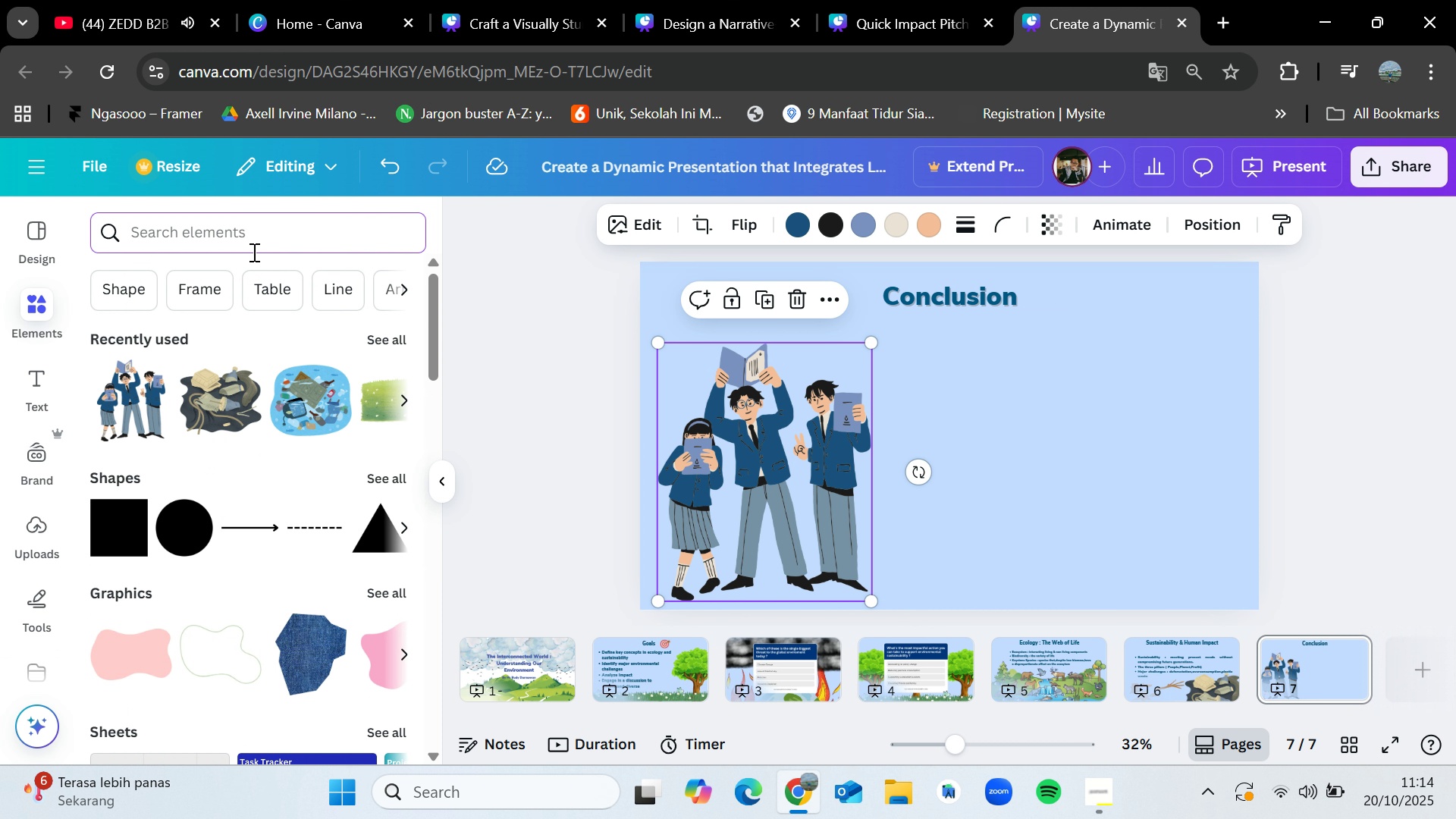 
type(text)
 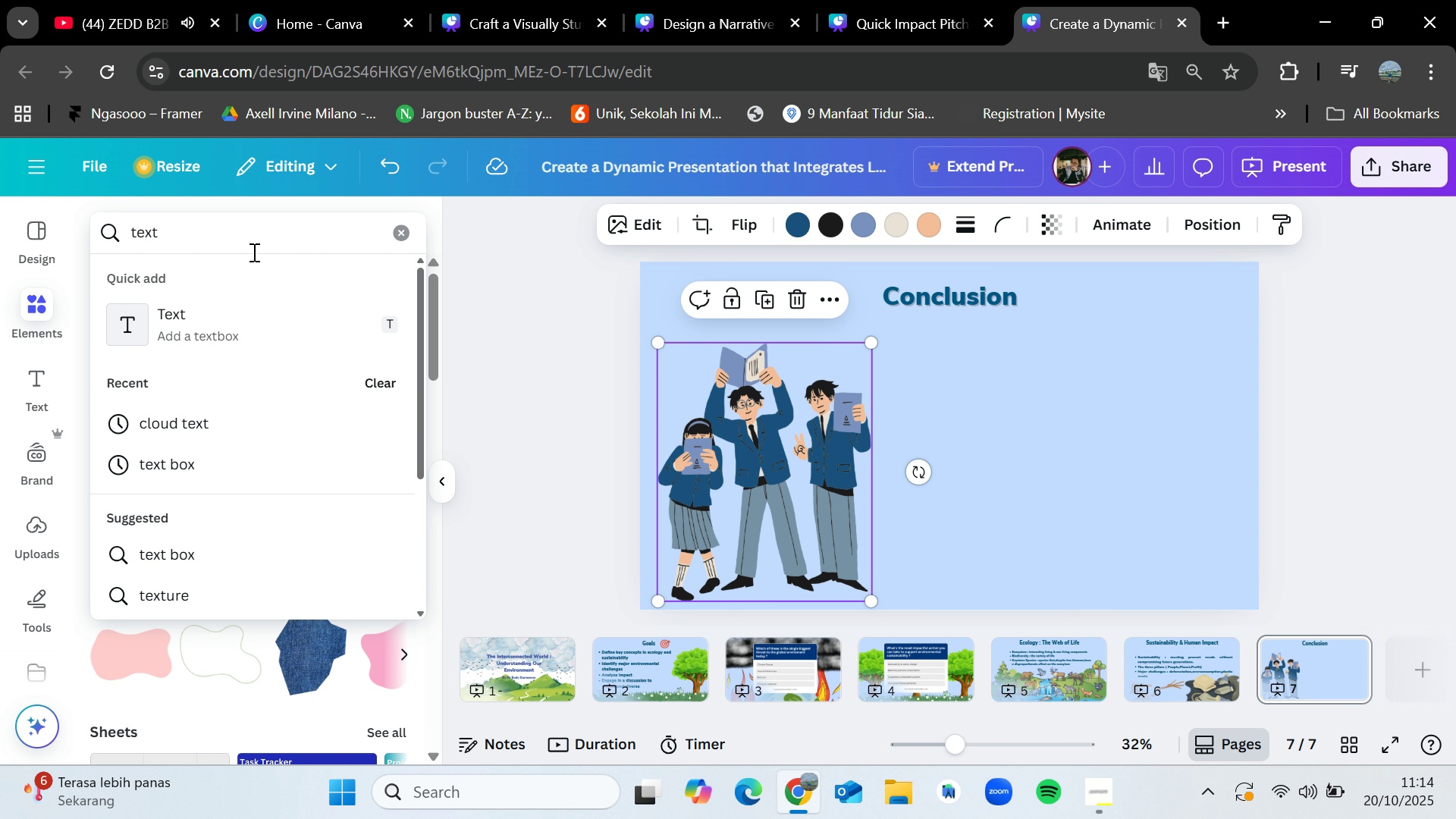 
left_click([222, 450])
 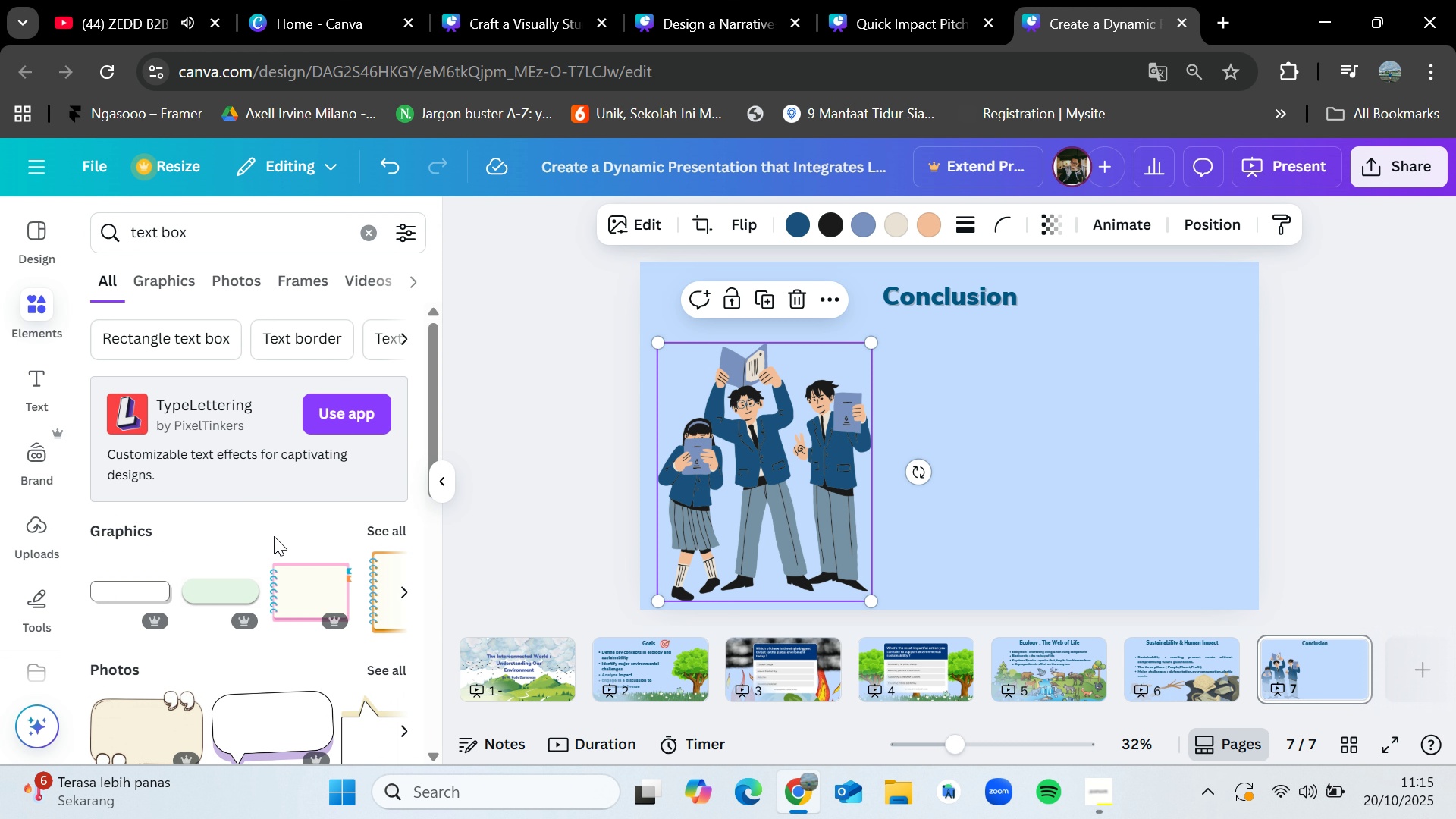 
scroll: coordinate [268, 554], scroll_direction: down, amount: 1.0
 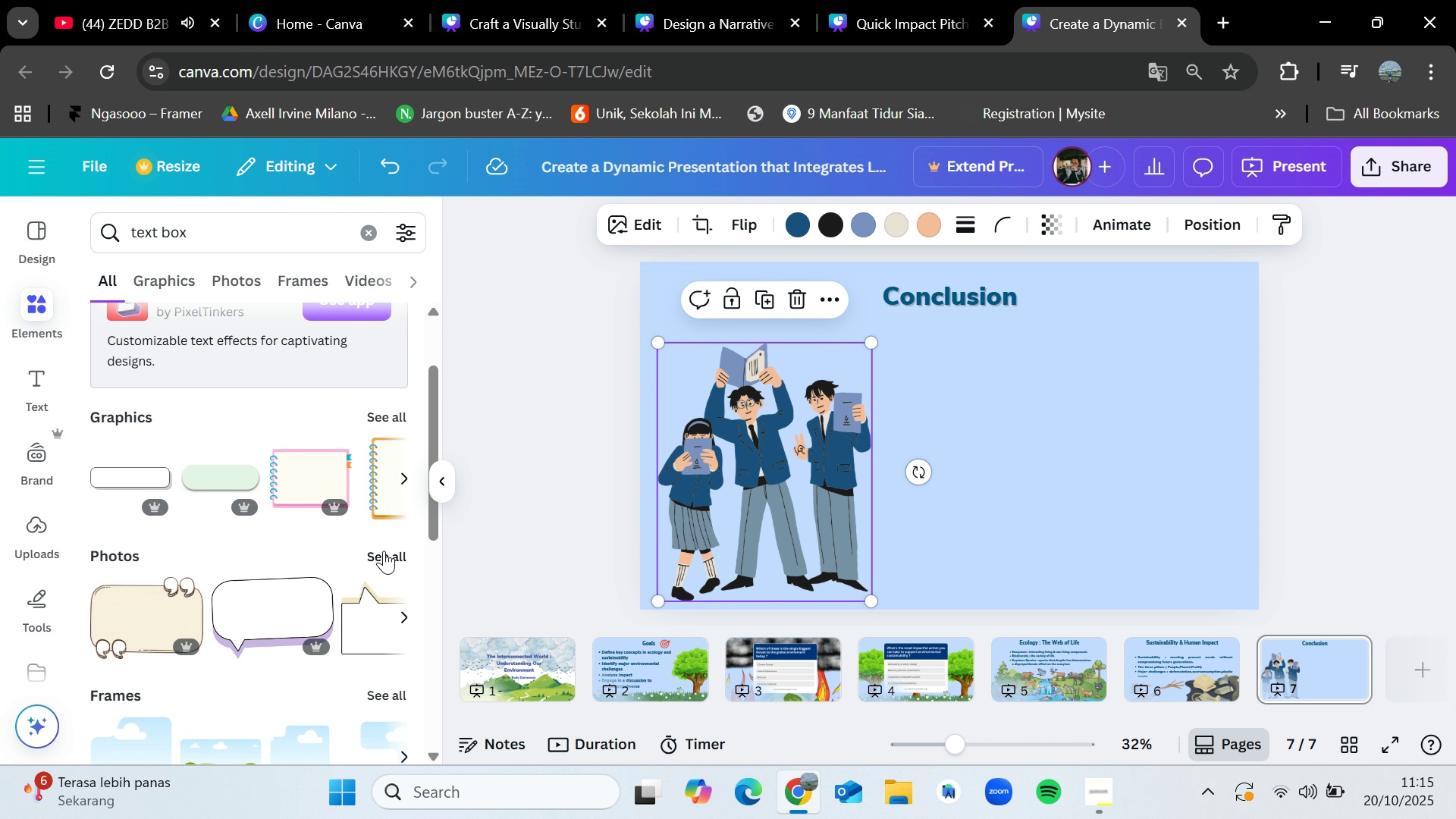 
left_click([384, 551])
 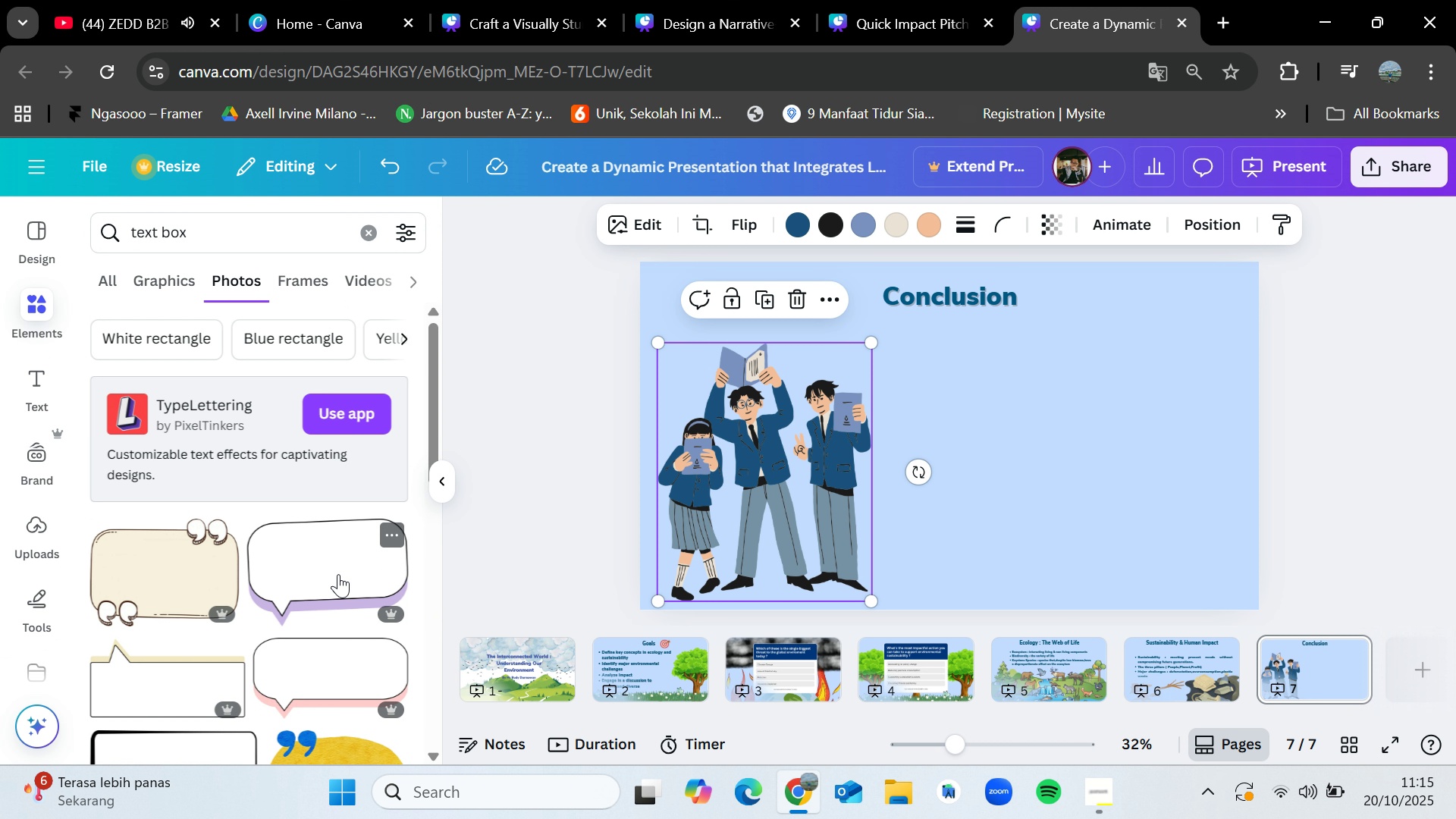 
scroll: coordinate [338, 574], scroll_direction: down, amount: 1.0
 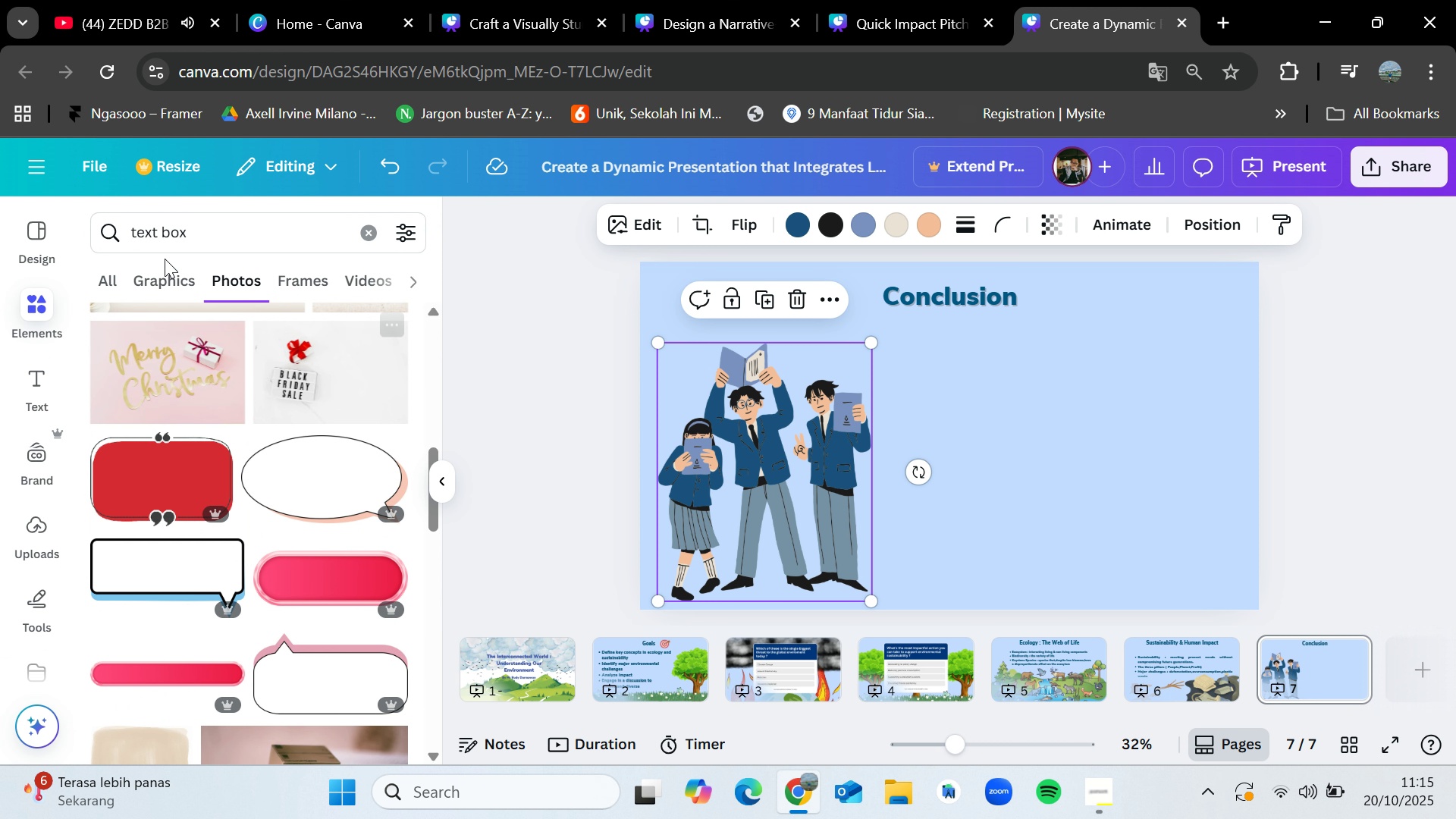 
double_click([165, 279])
 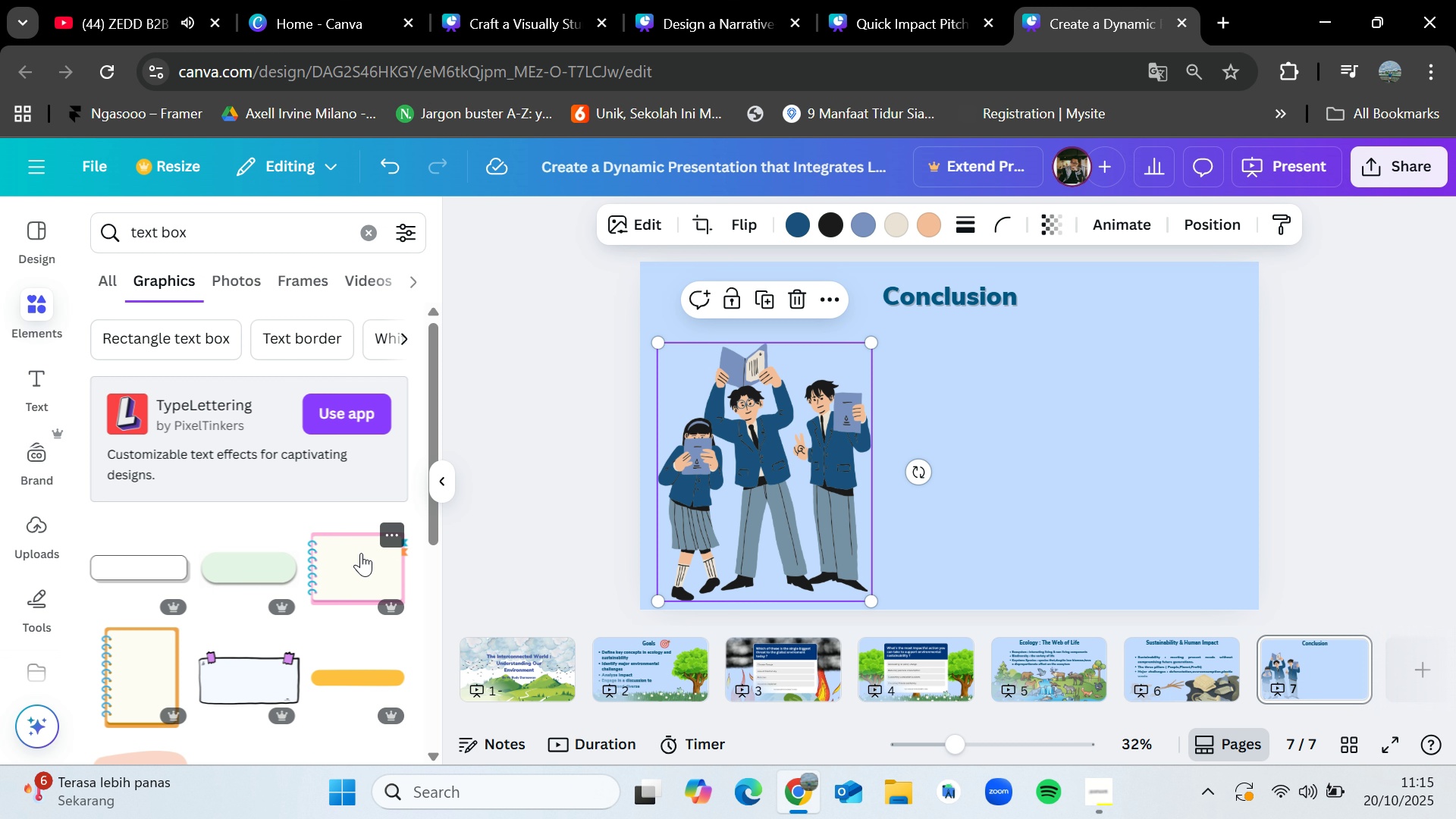 
scroll: coordinate [283, 630], scroll_direction: down, amount: 7.0
 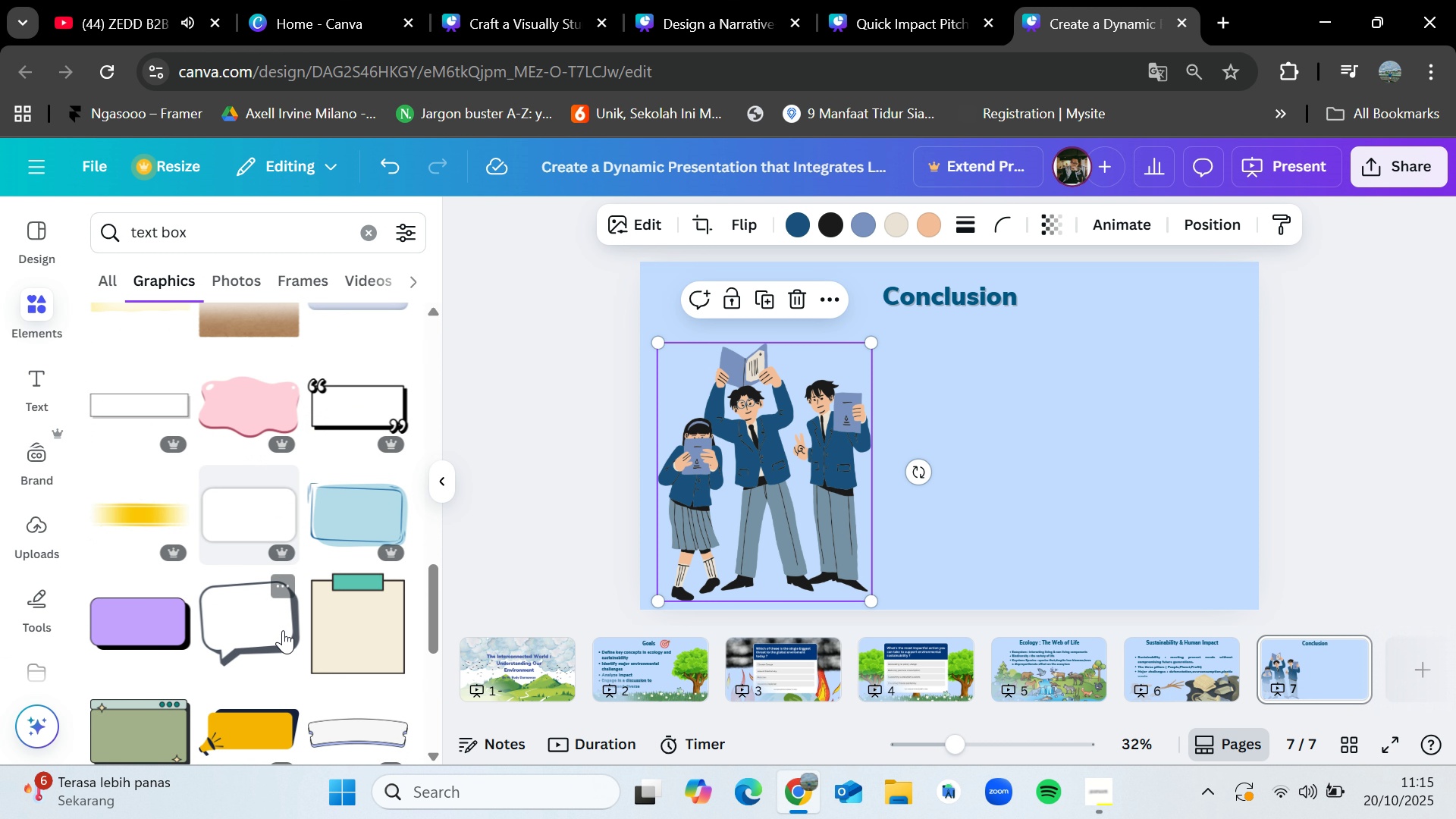 
scroll: coordinate [274, 525], scroll_direction: down, amount: 2.0
 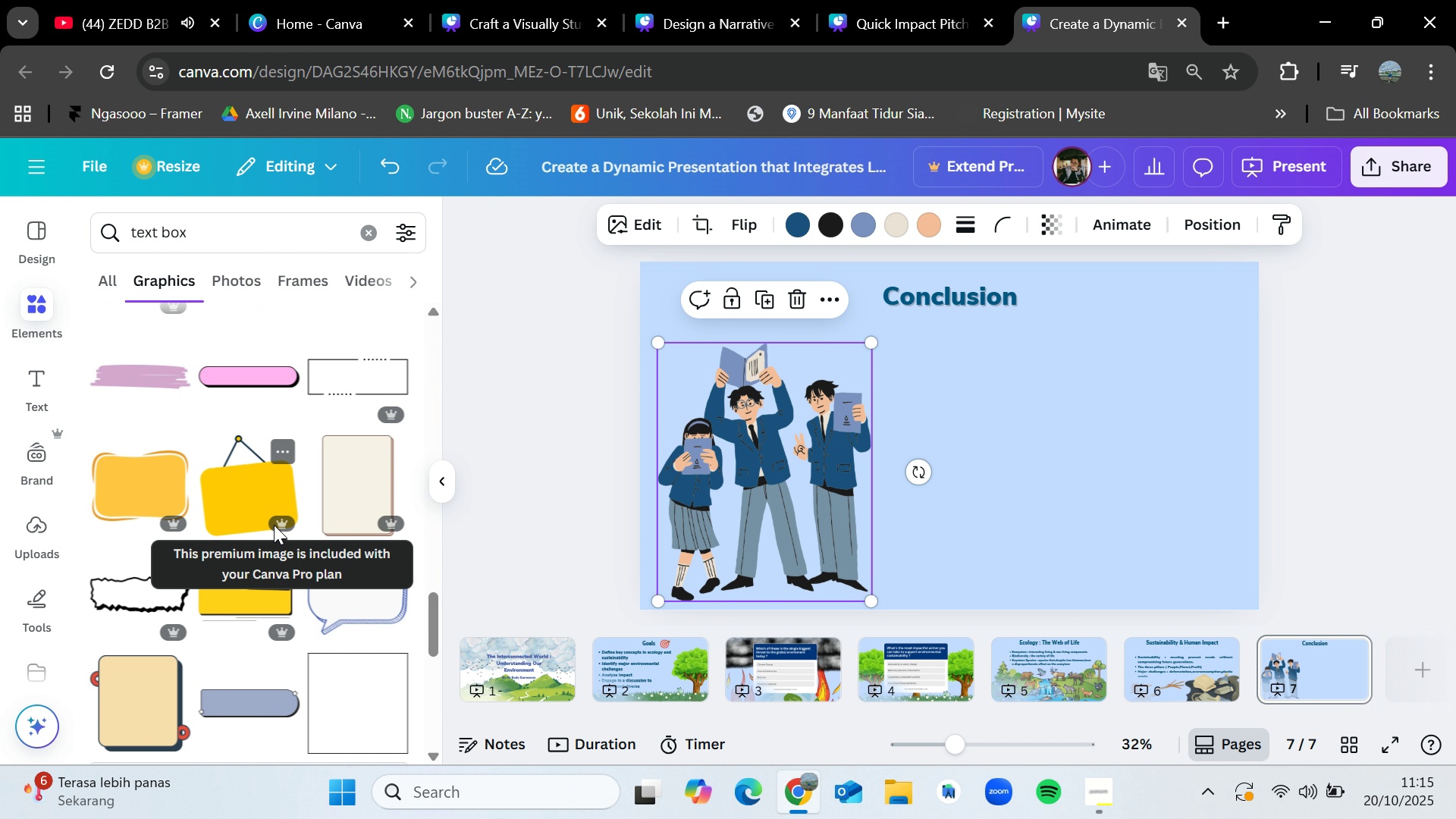 
left_click_drag(start_coordinate=[370, 590], to_coordinate=[972, 377])
 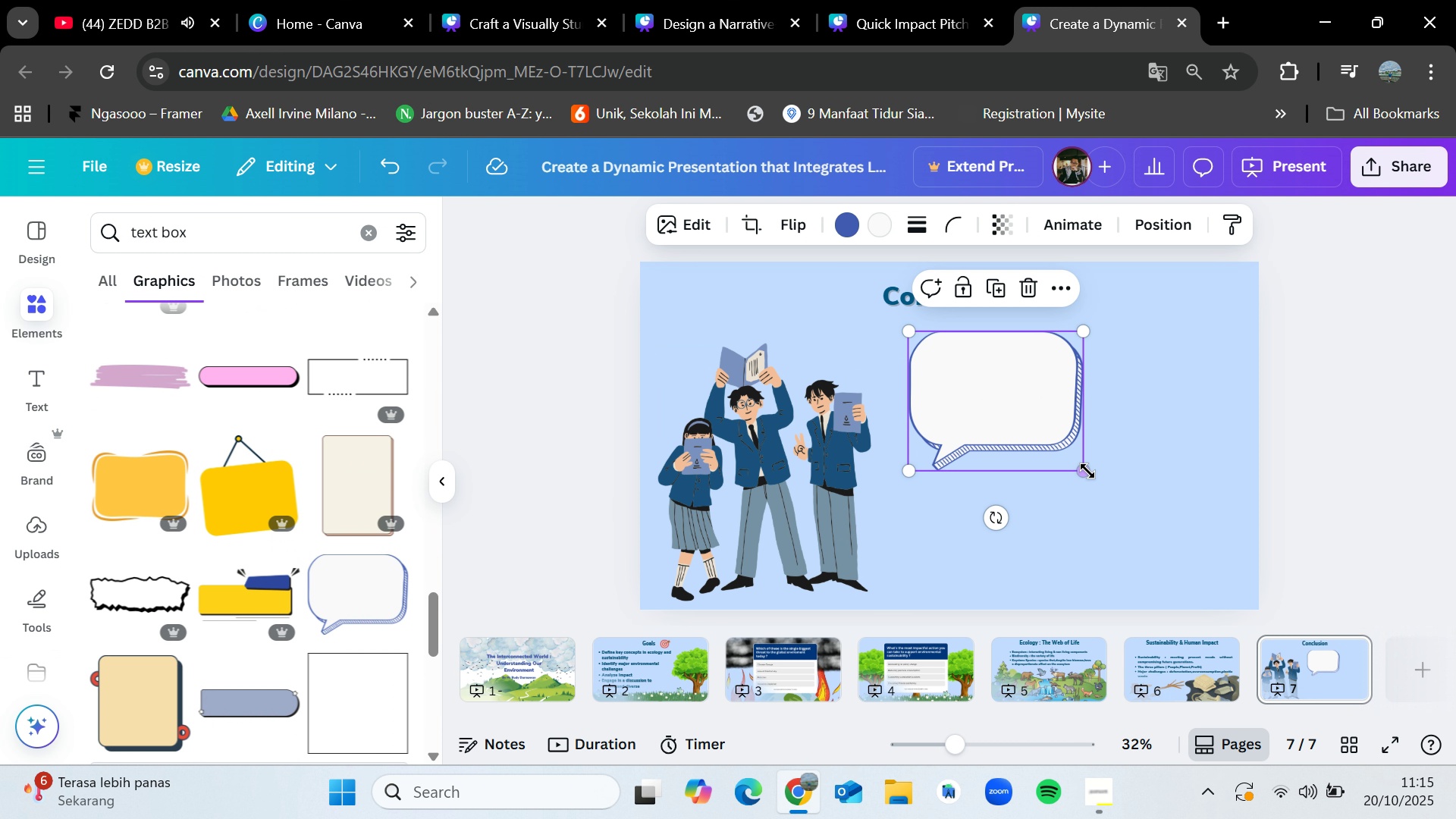 
left_click_drag(start_coordinate=[1087, 471], to_coordinate=[1177, 506])
 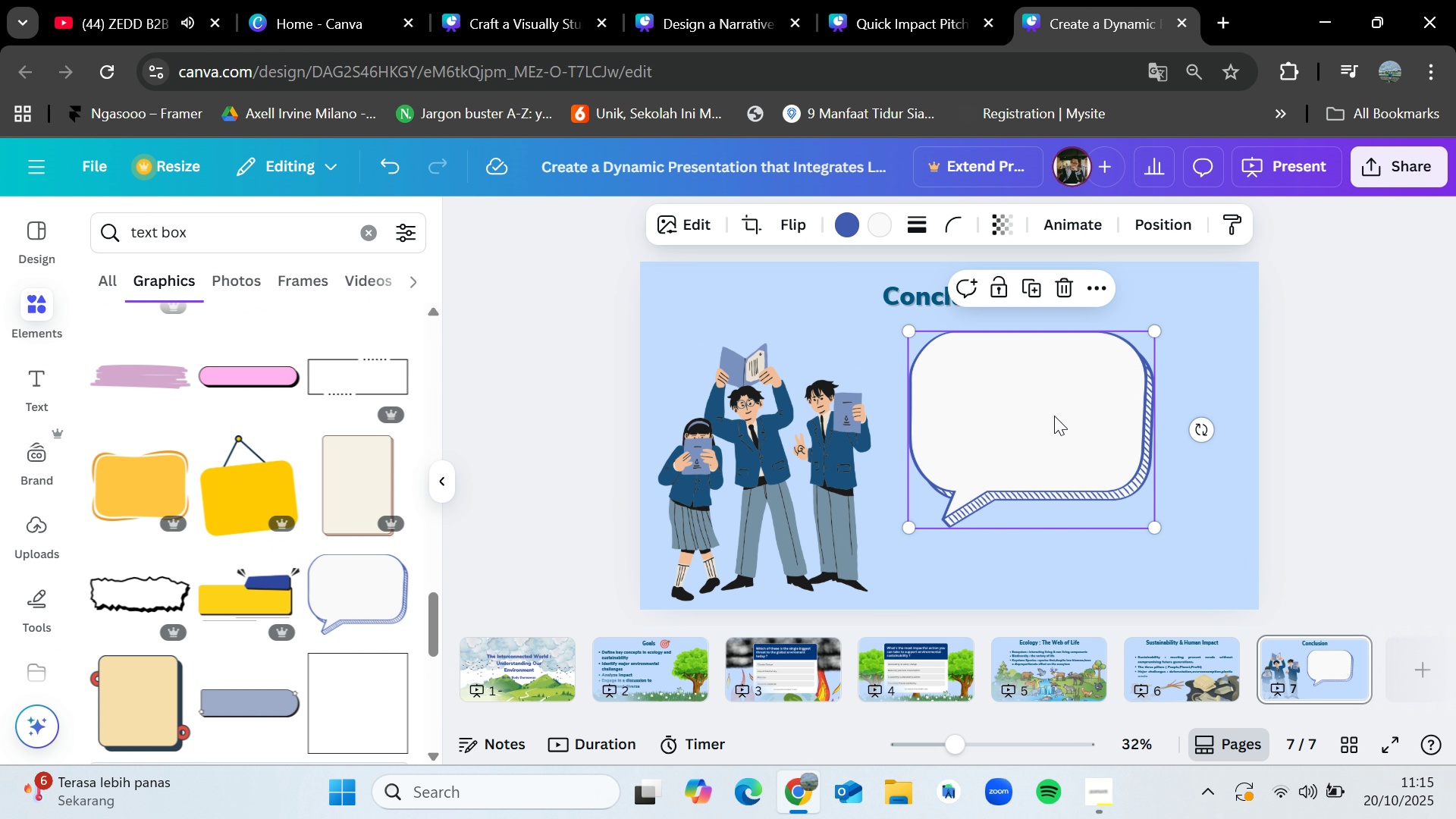 
left_click_drag(start_coordinate=[1043, 410], to_coordinate=[1078, 431])